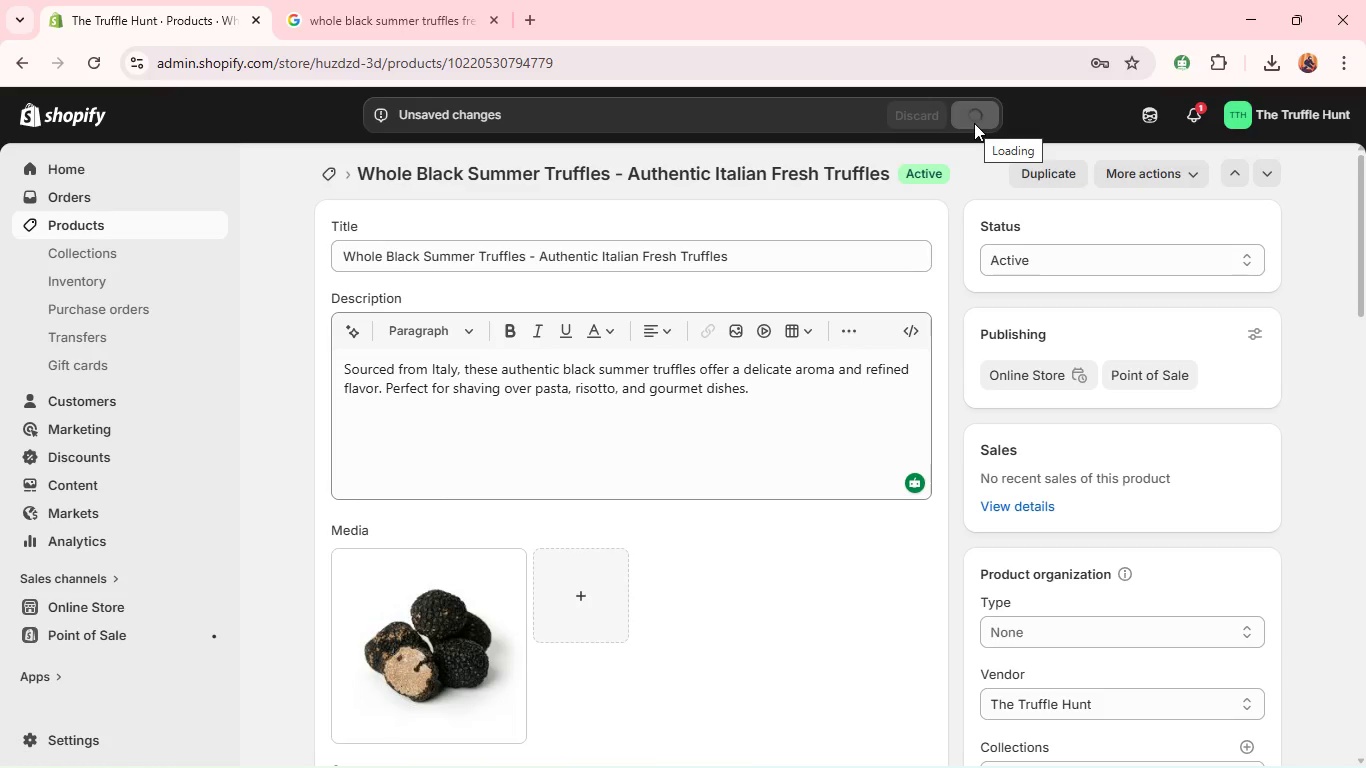 
left_click([52, 224])
 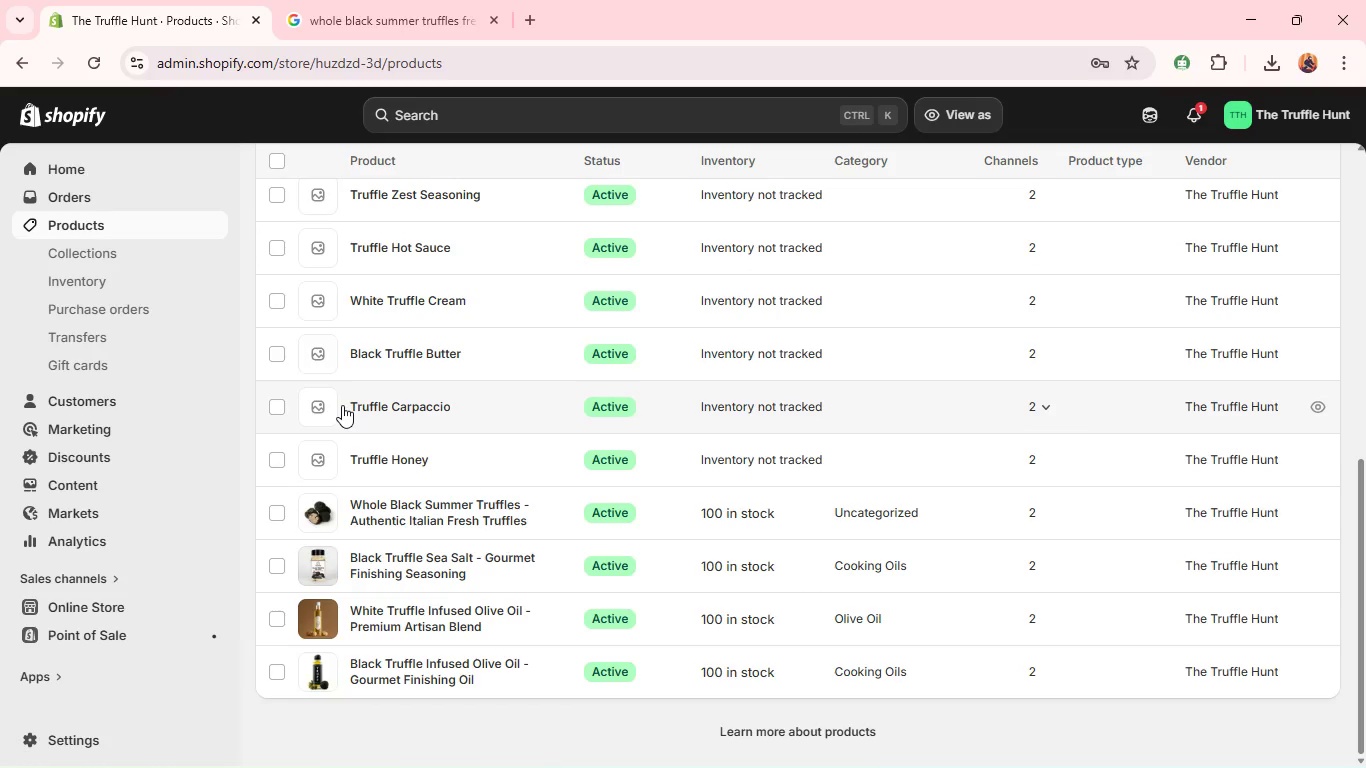 
wait(6.42)
 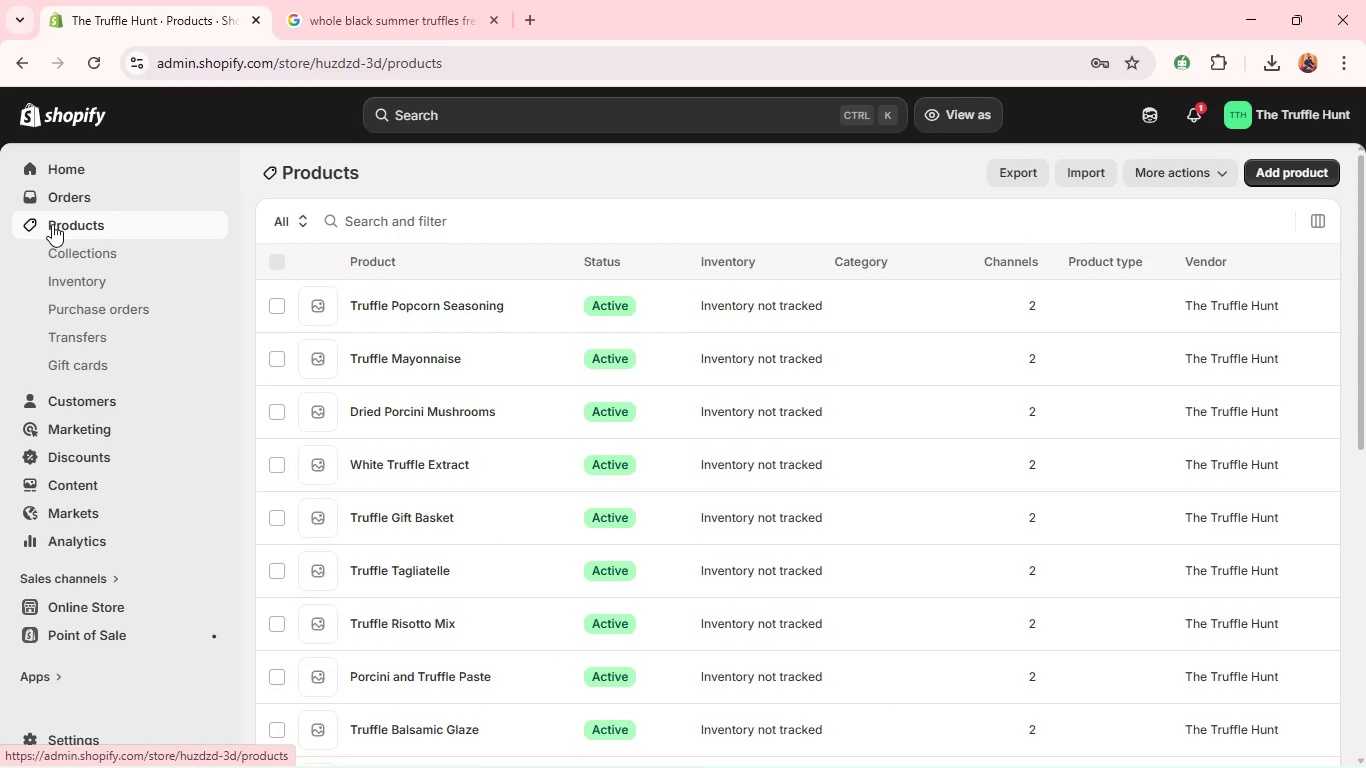 
left_click([363, 452])
 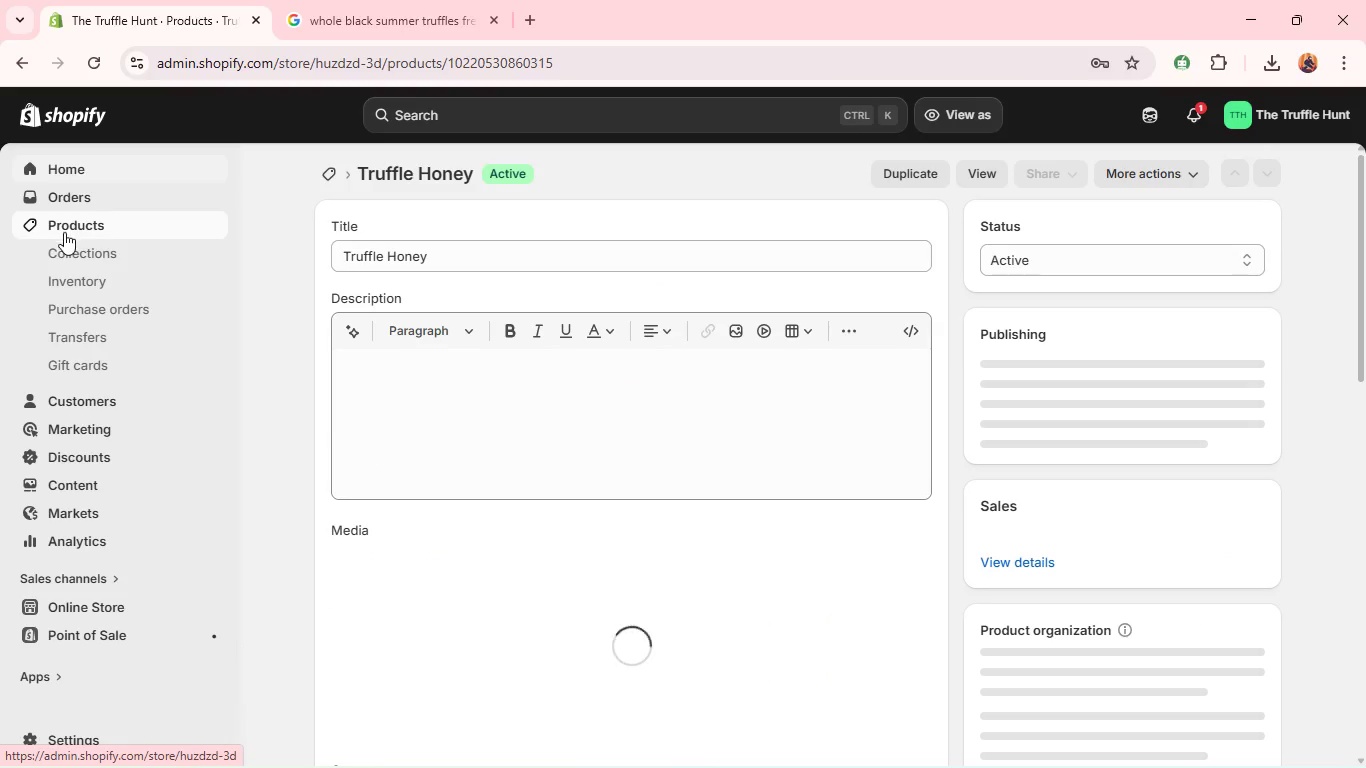 
left_click([65, 232])
 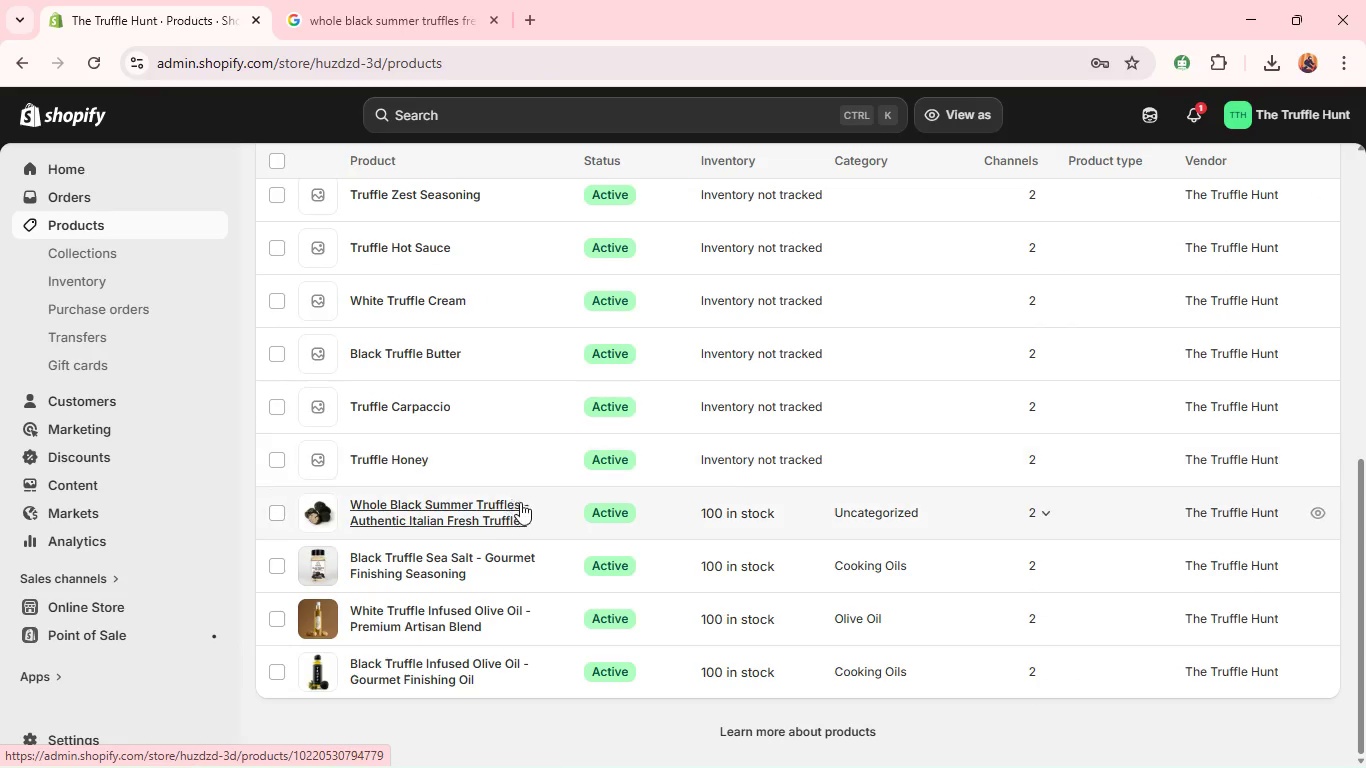 
left_click([438, 505])
 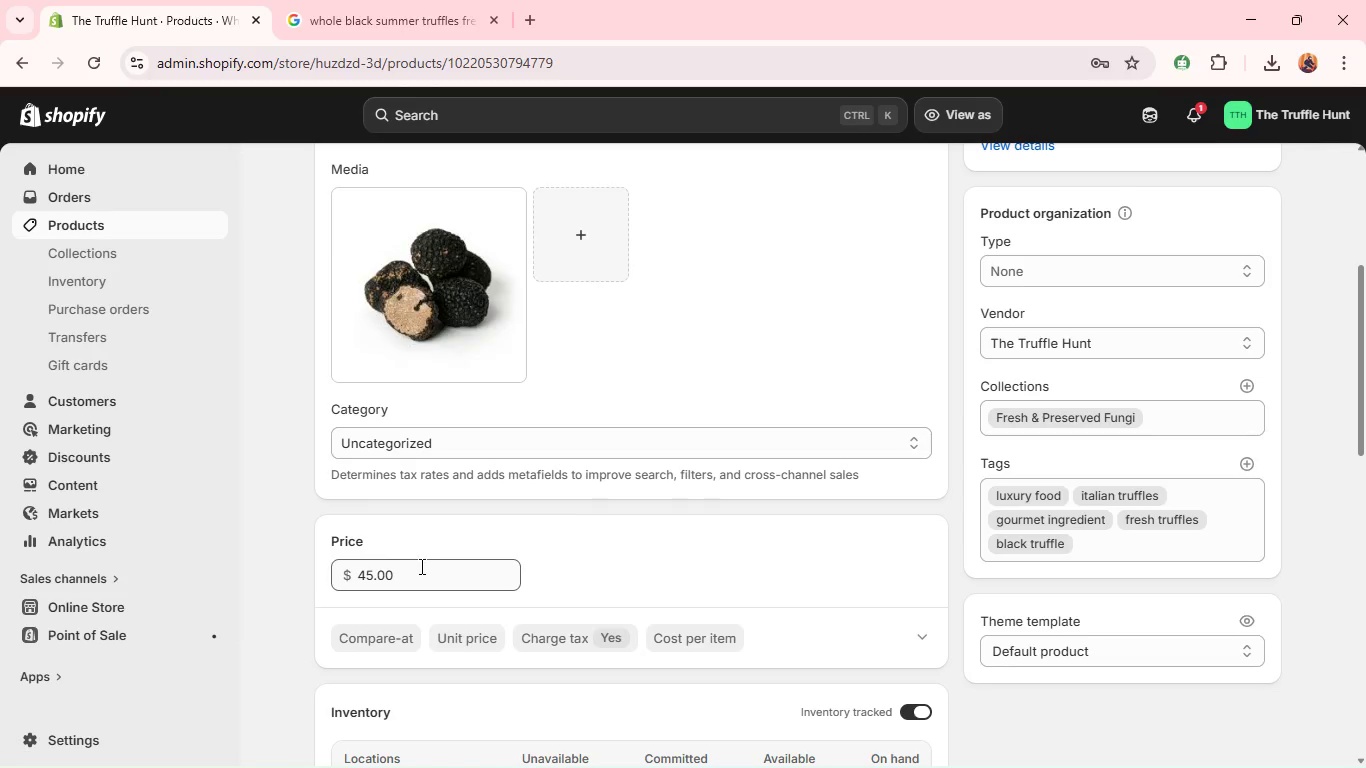 
wait(5.05)
 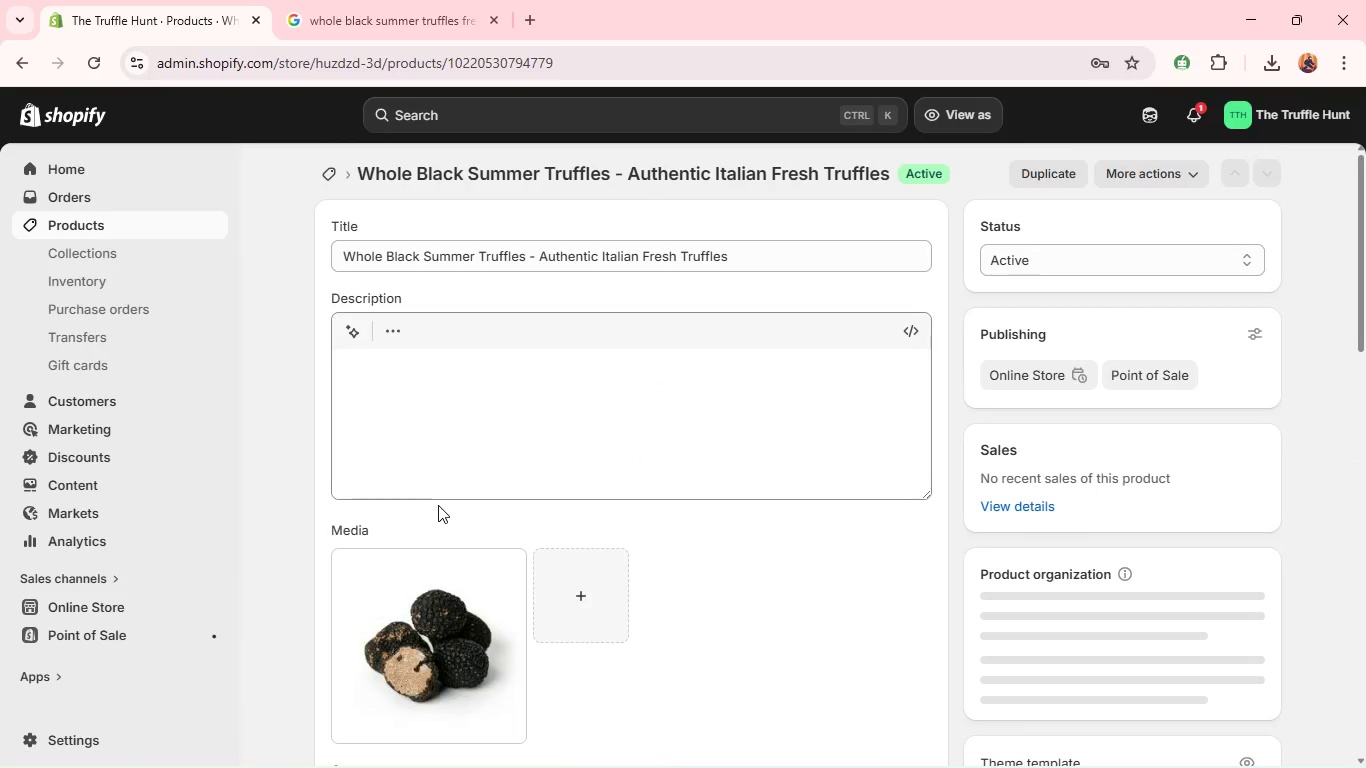 
left_click([417, 435])
 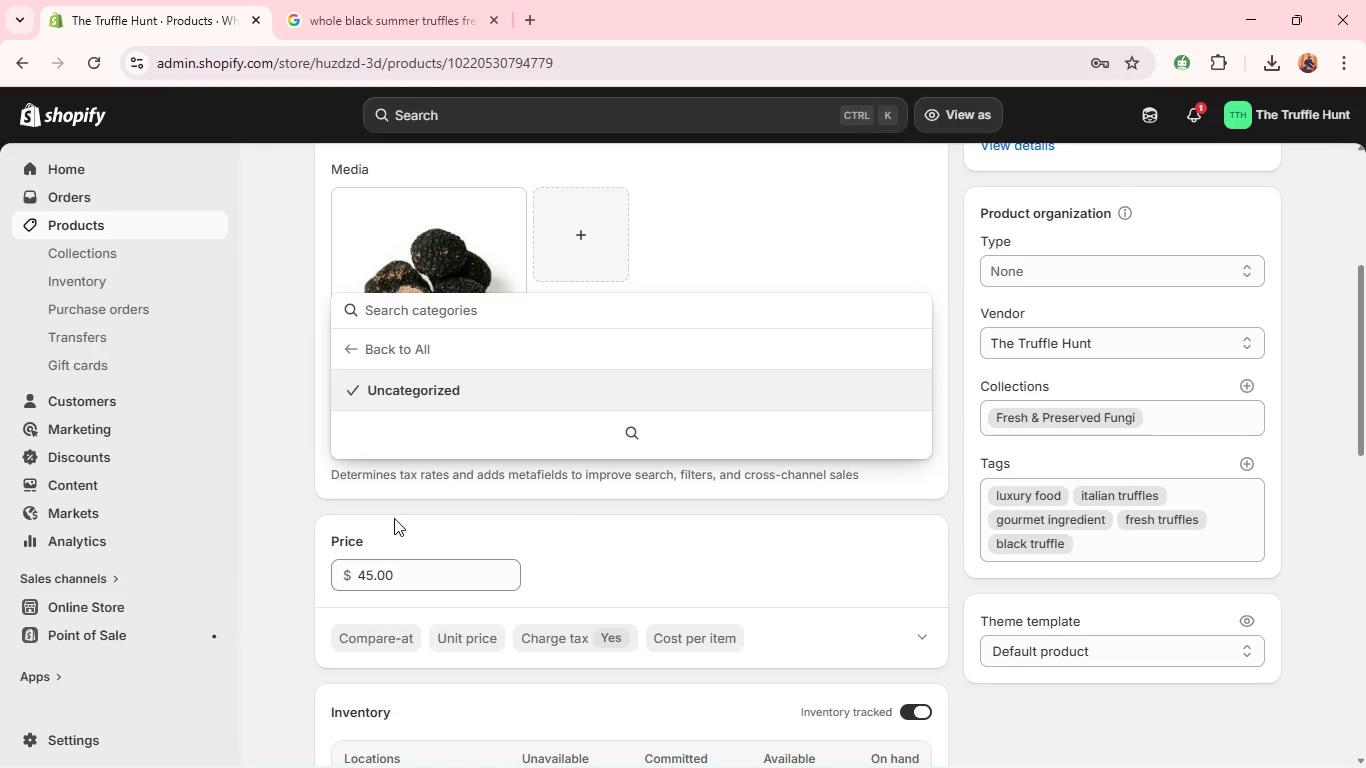 
left_click([394, 518])
 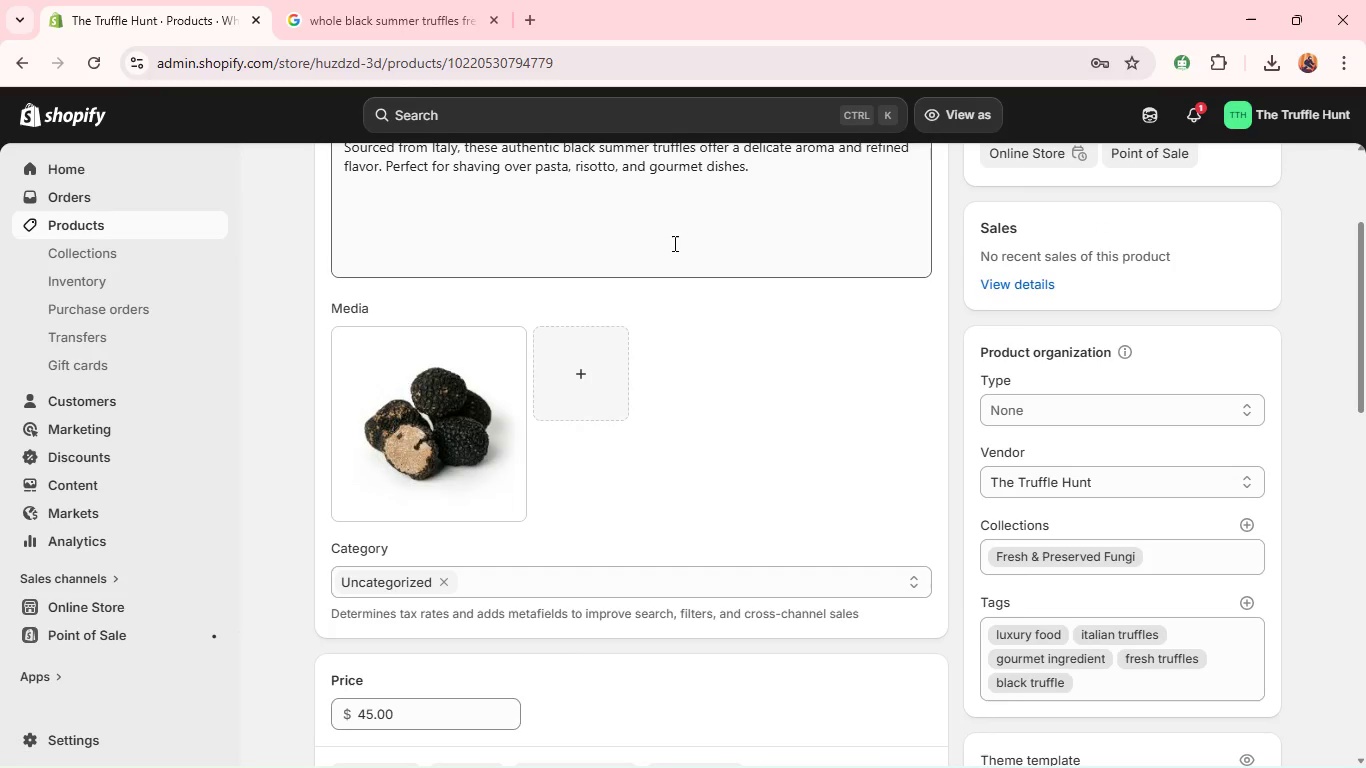 
left_click([673, 243])
 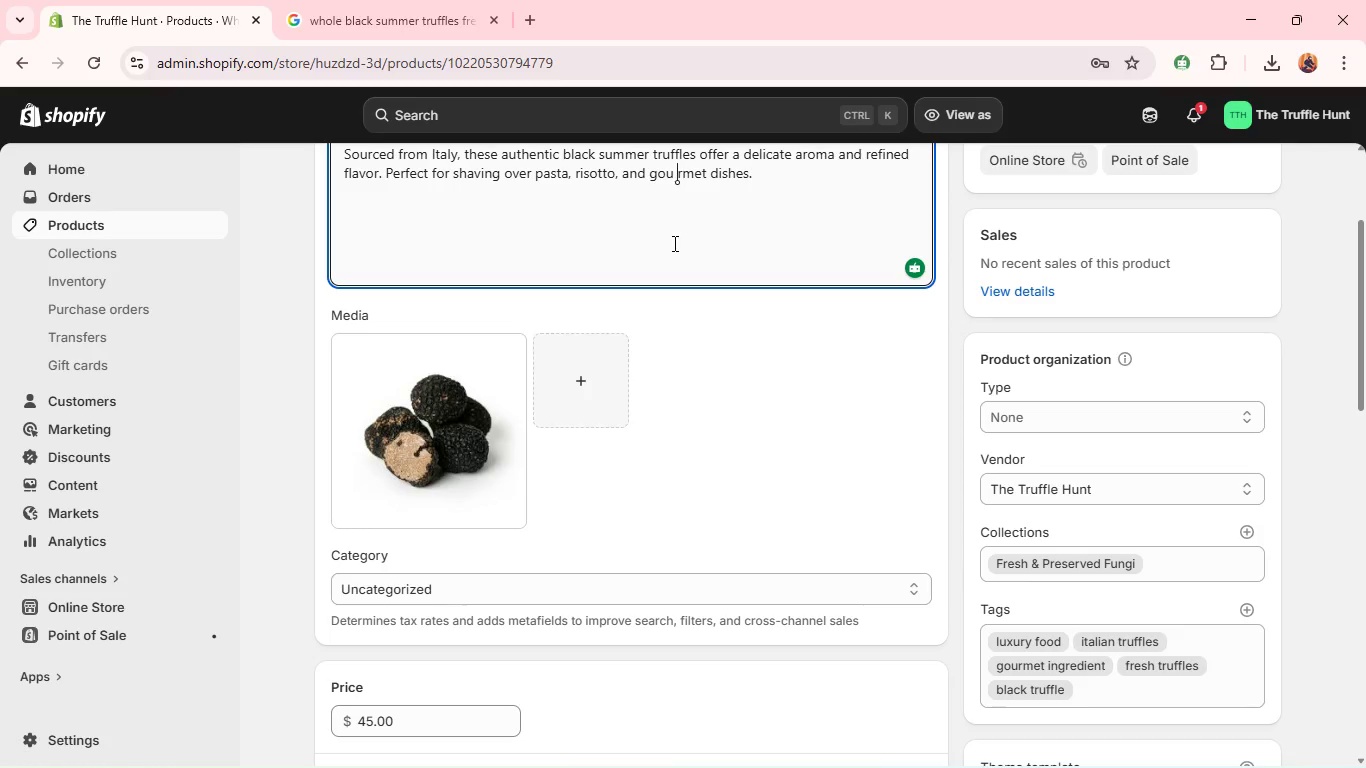 
key(Space)
 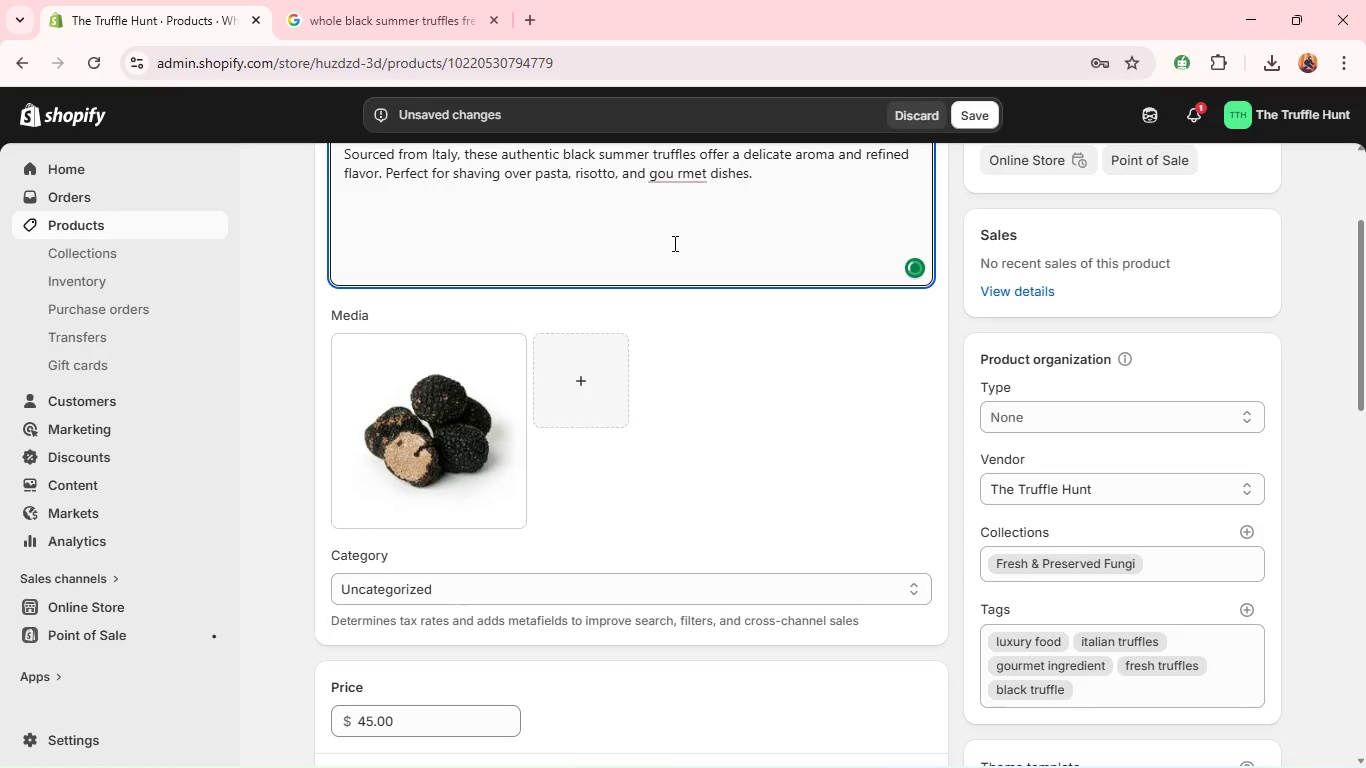 
key(Backspace)
 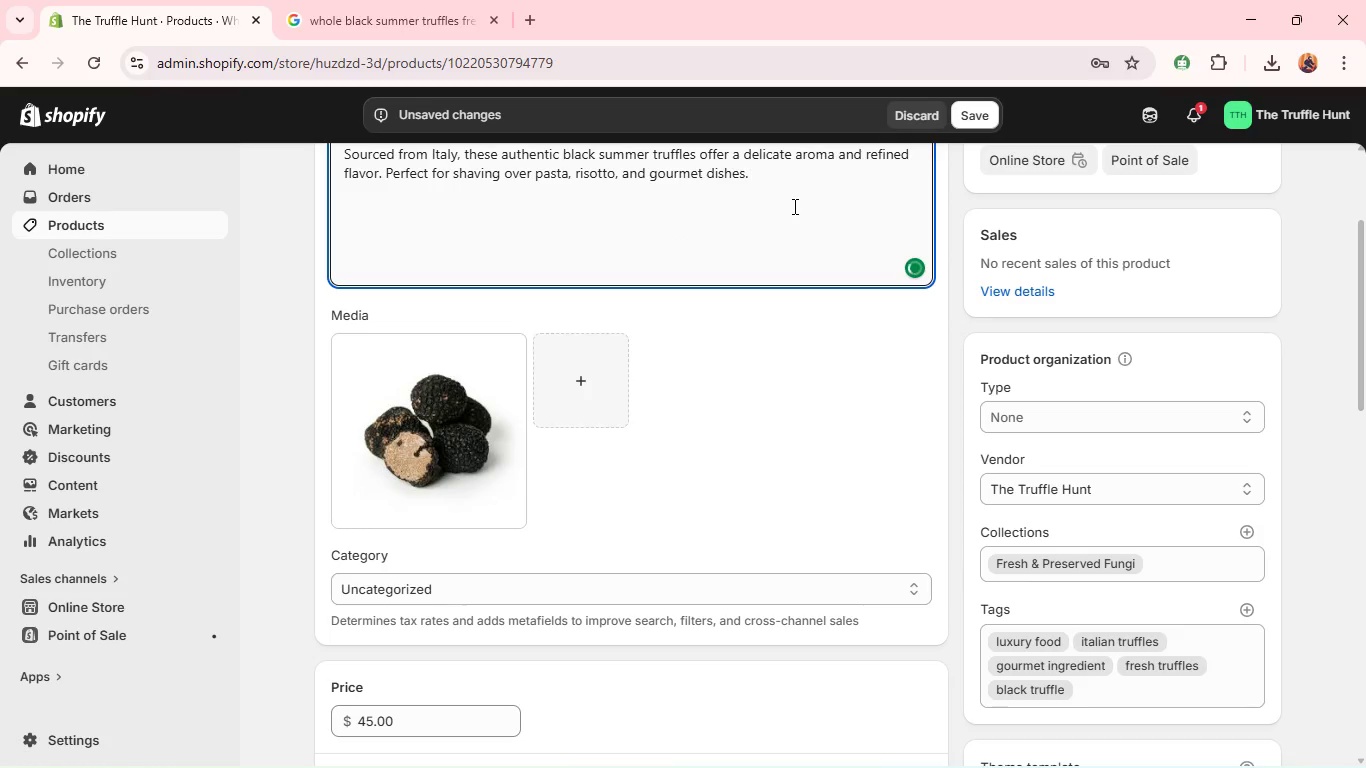 
left_click([793, 206])
 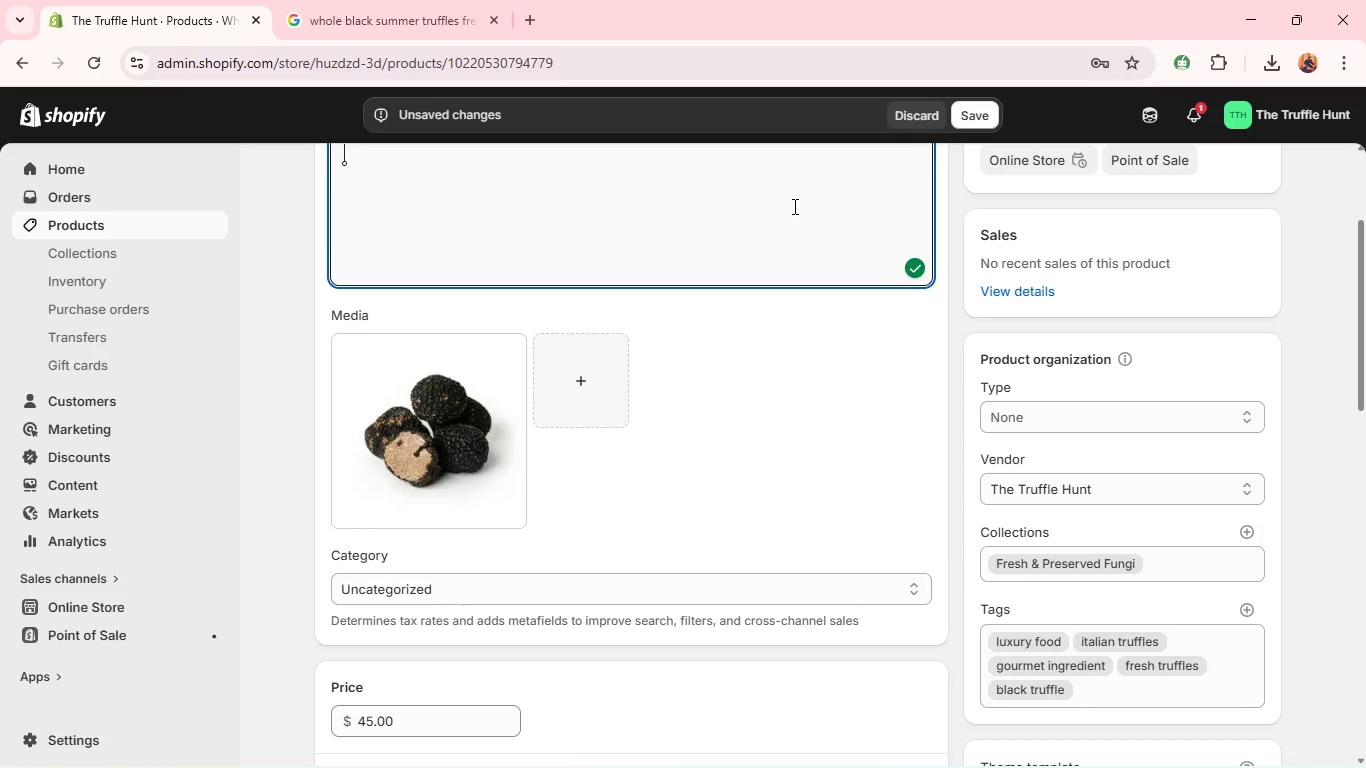 
key(Control+Z)
 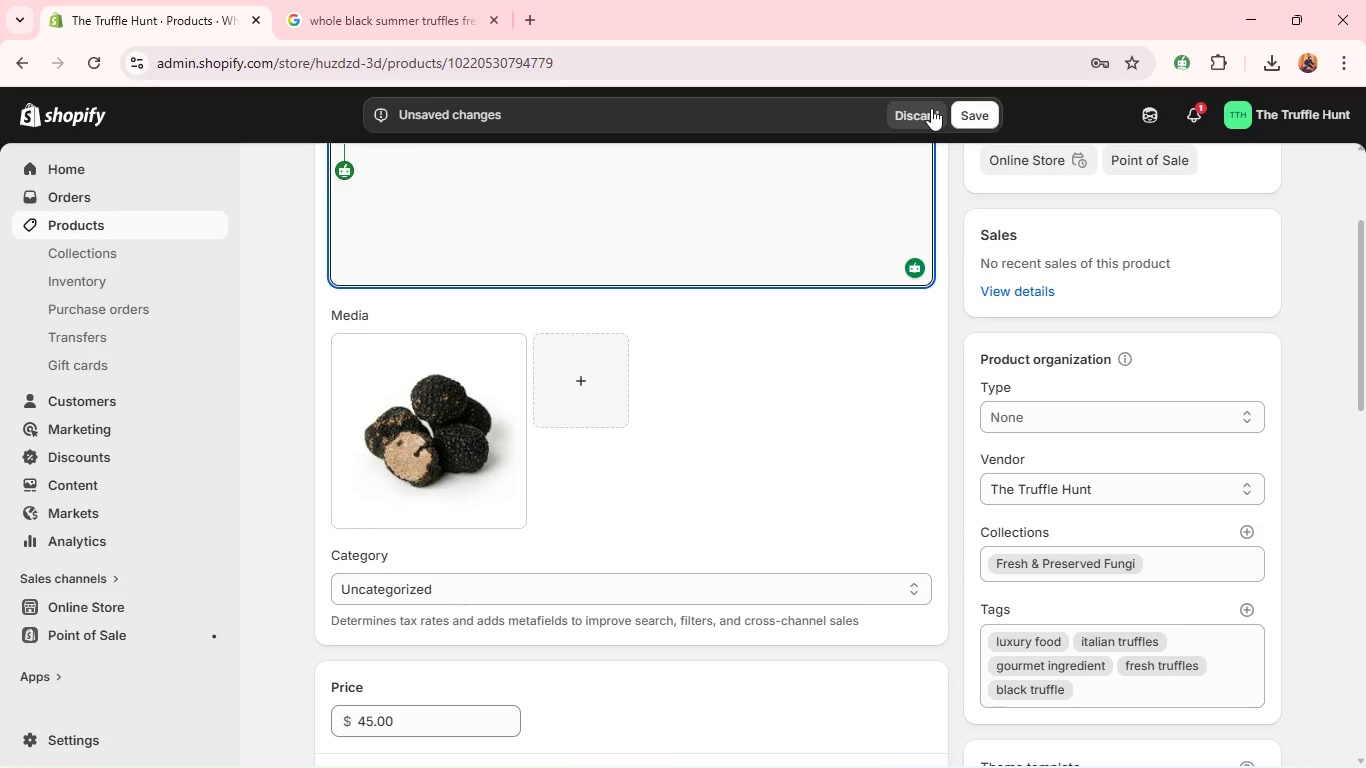 
left_click([931, 108])
 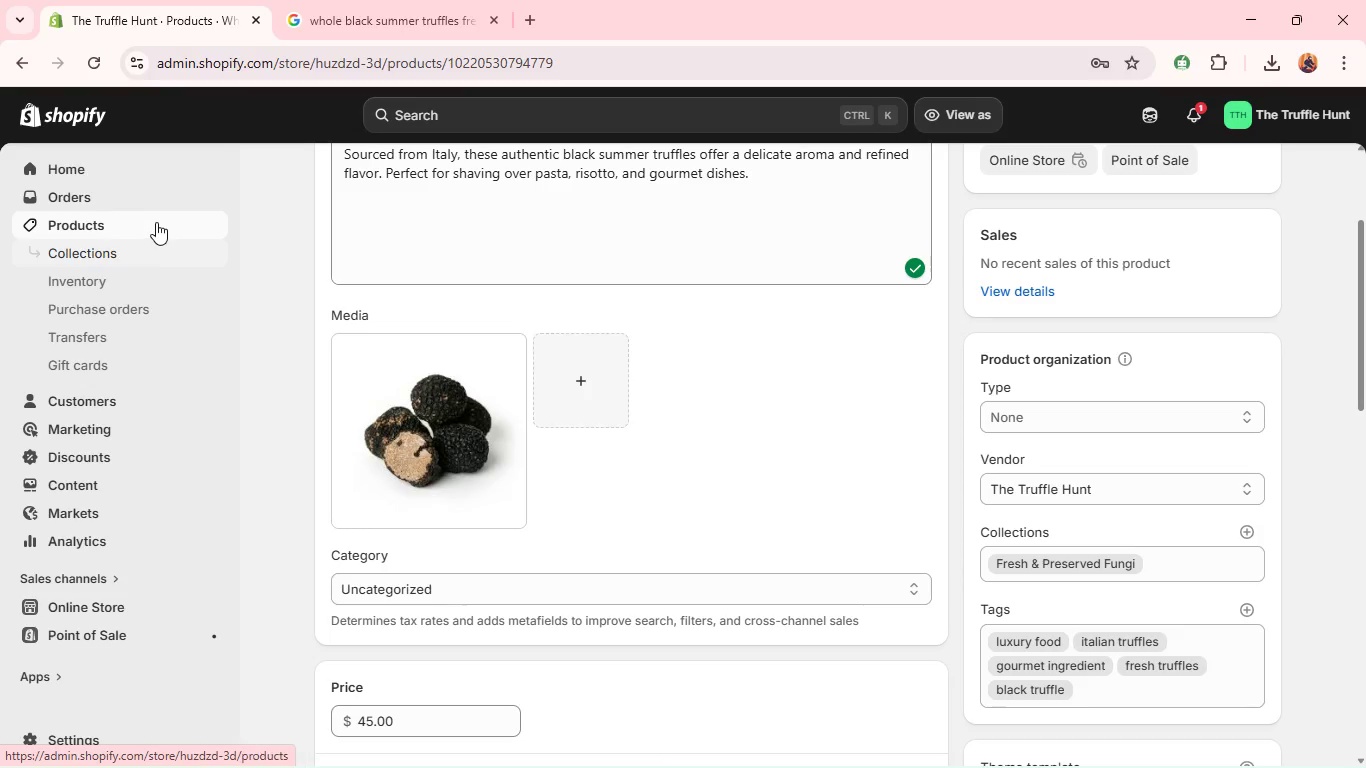 
left_click([155, 222])
 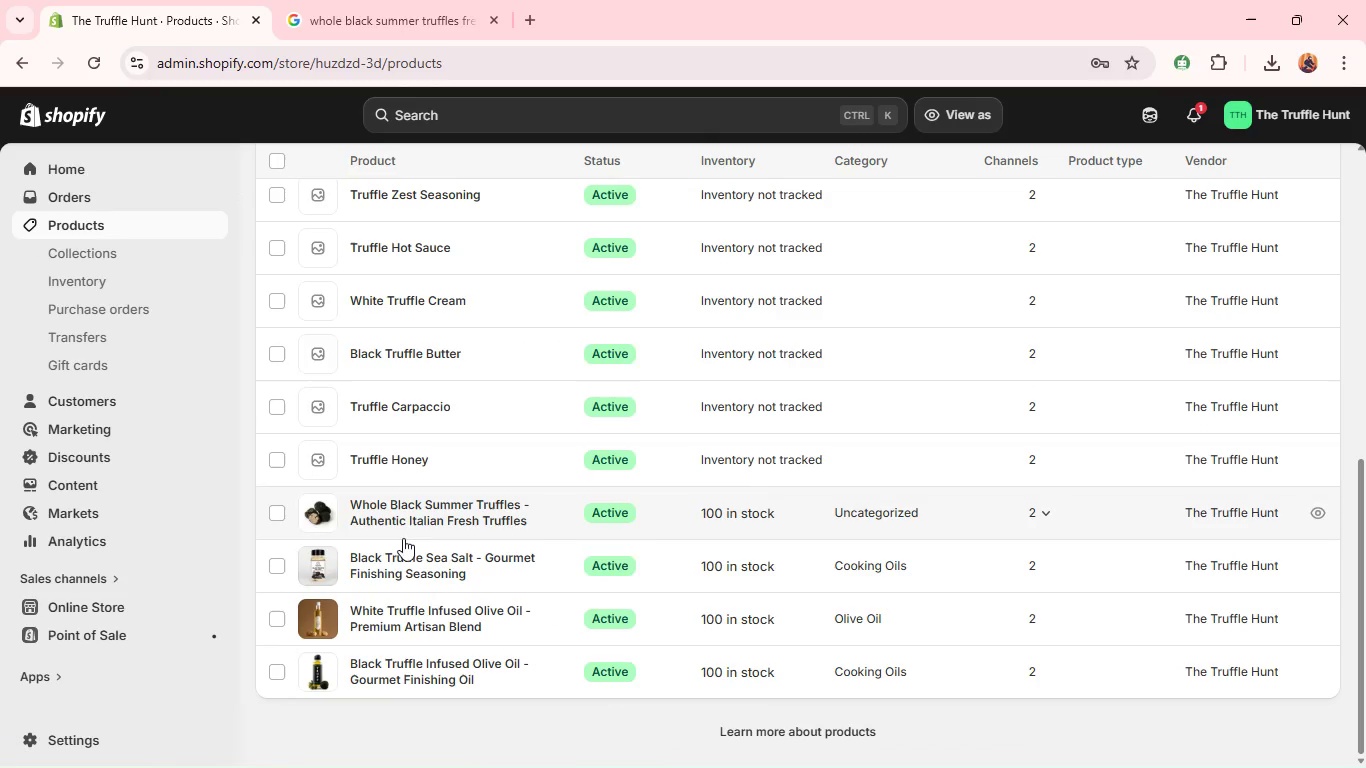 
wait(6.27)
 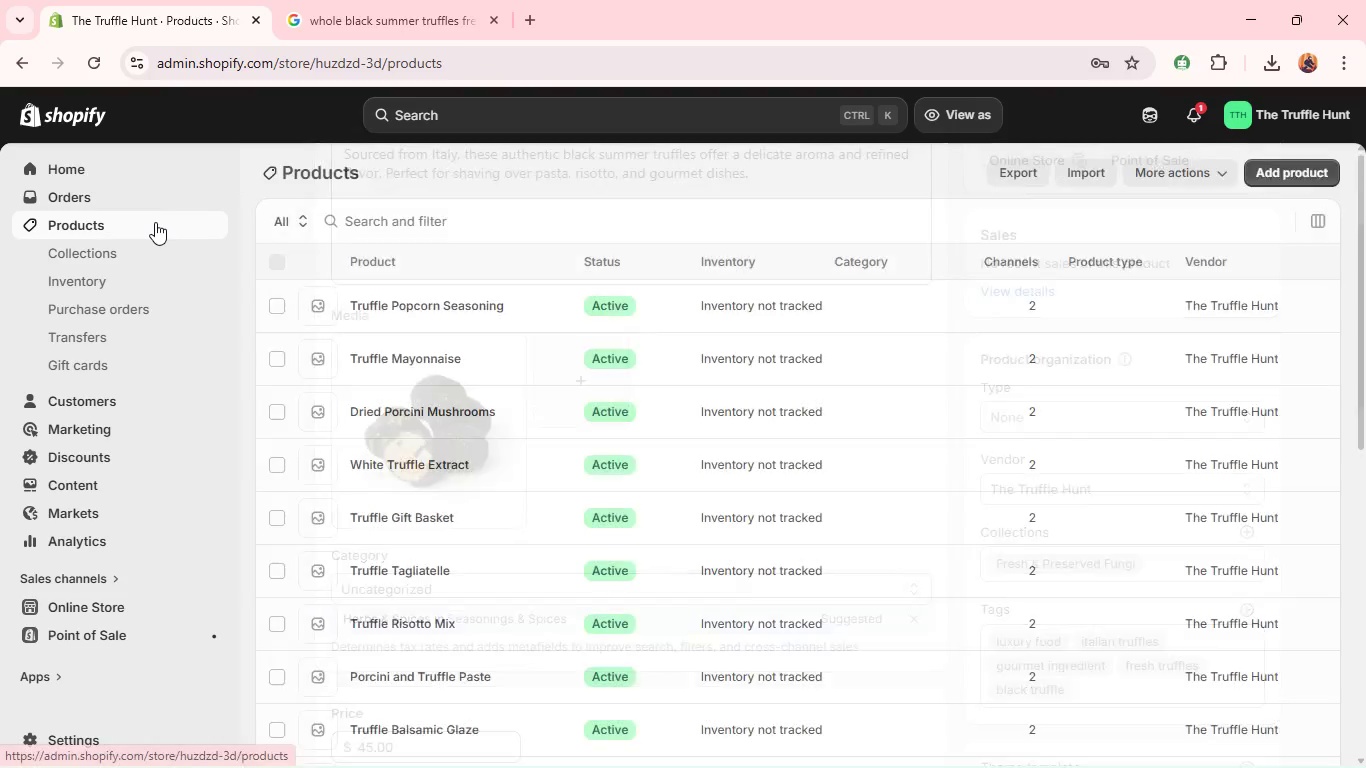 
left_click([410, 500])
 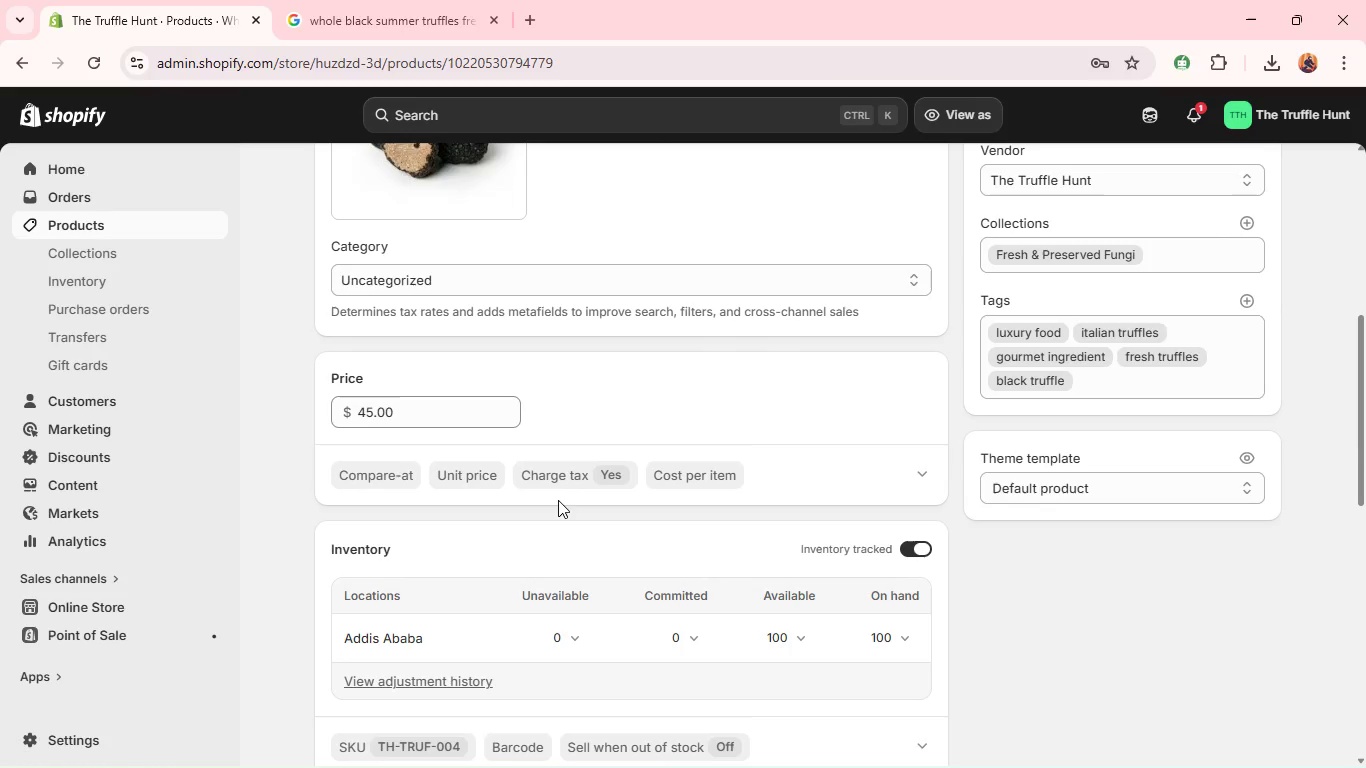 
wait(12.81)
 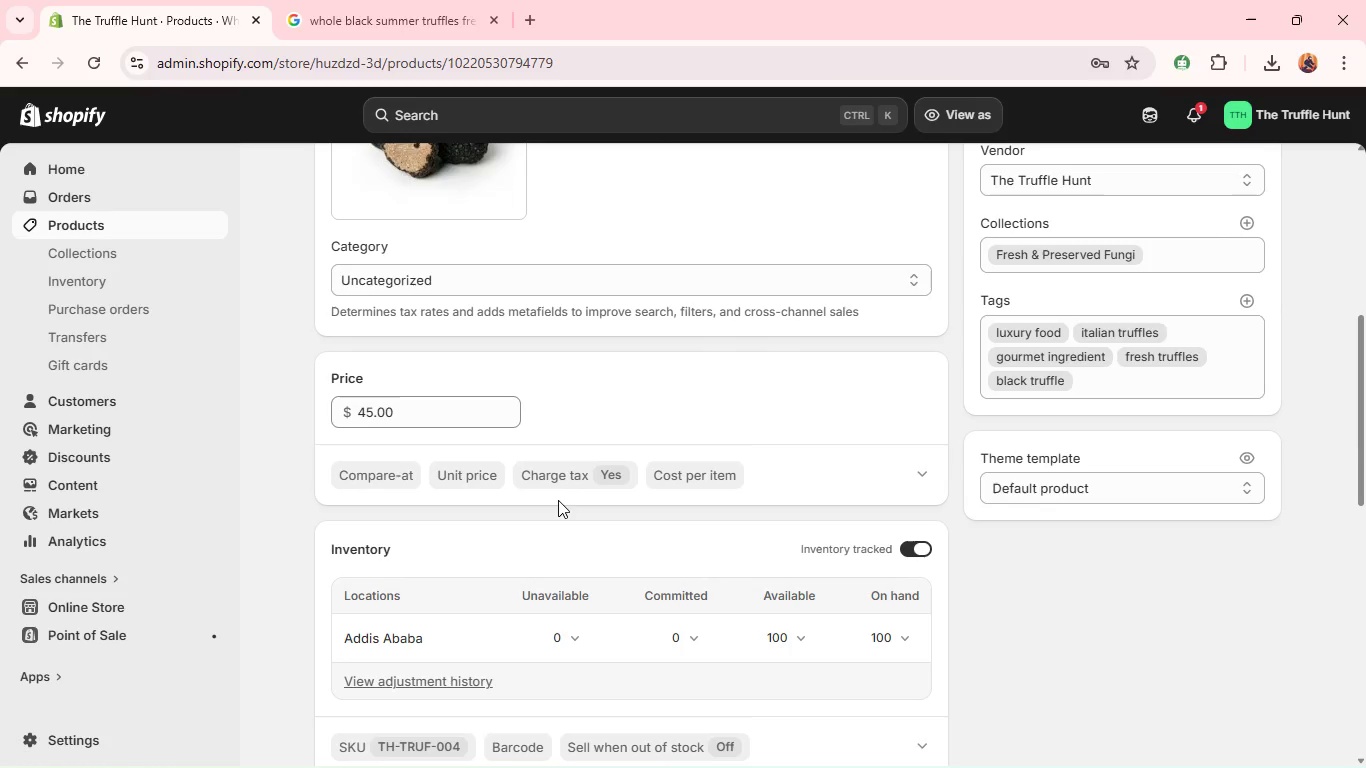 
left_click([655, 231])
 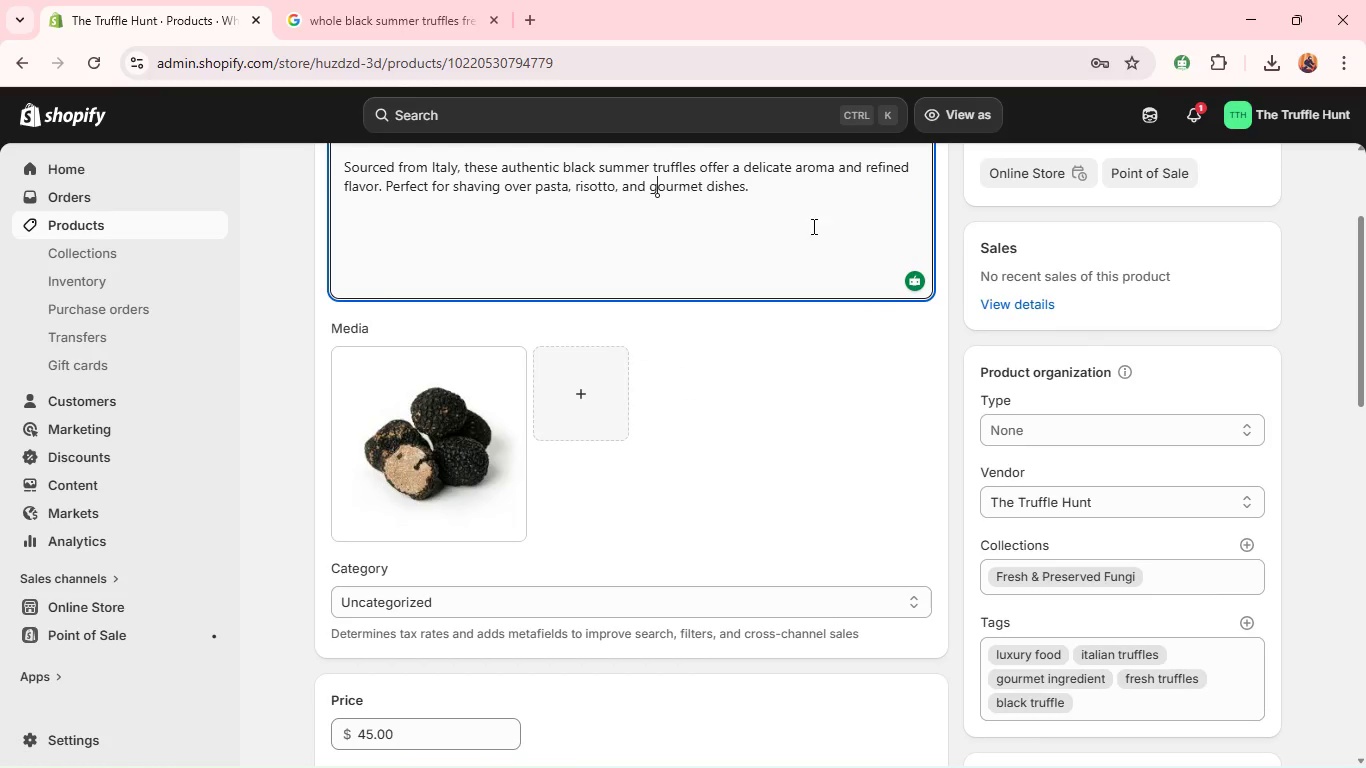 
left_click([811, 200])
 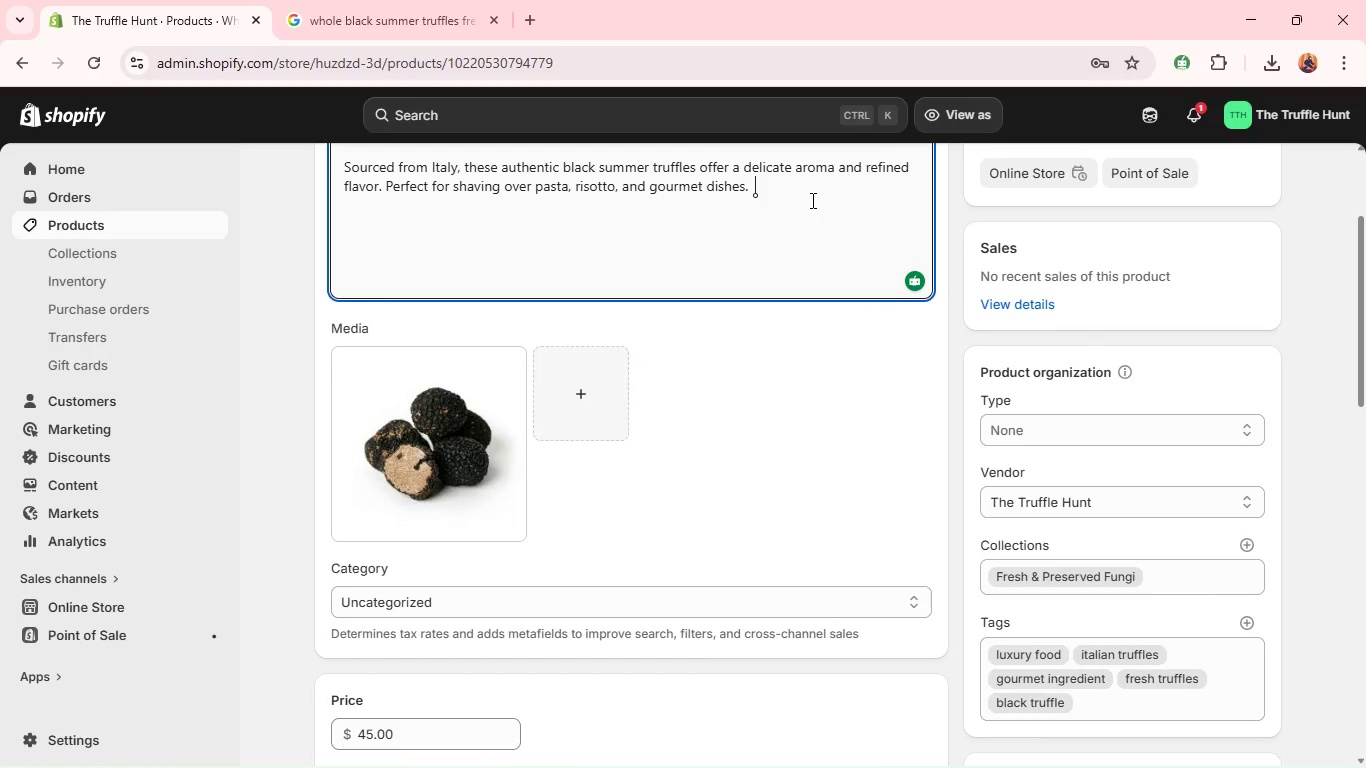 
key(Space)
 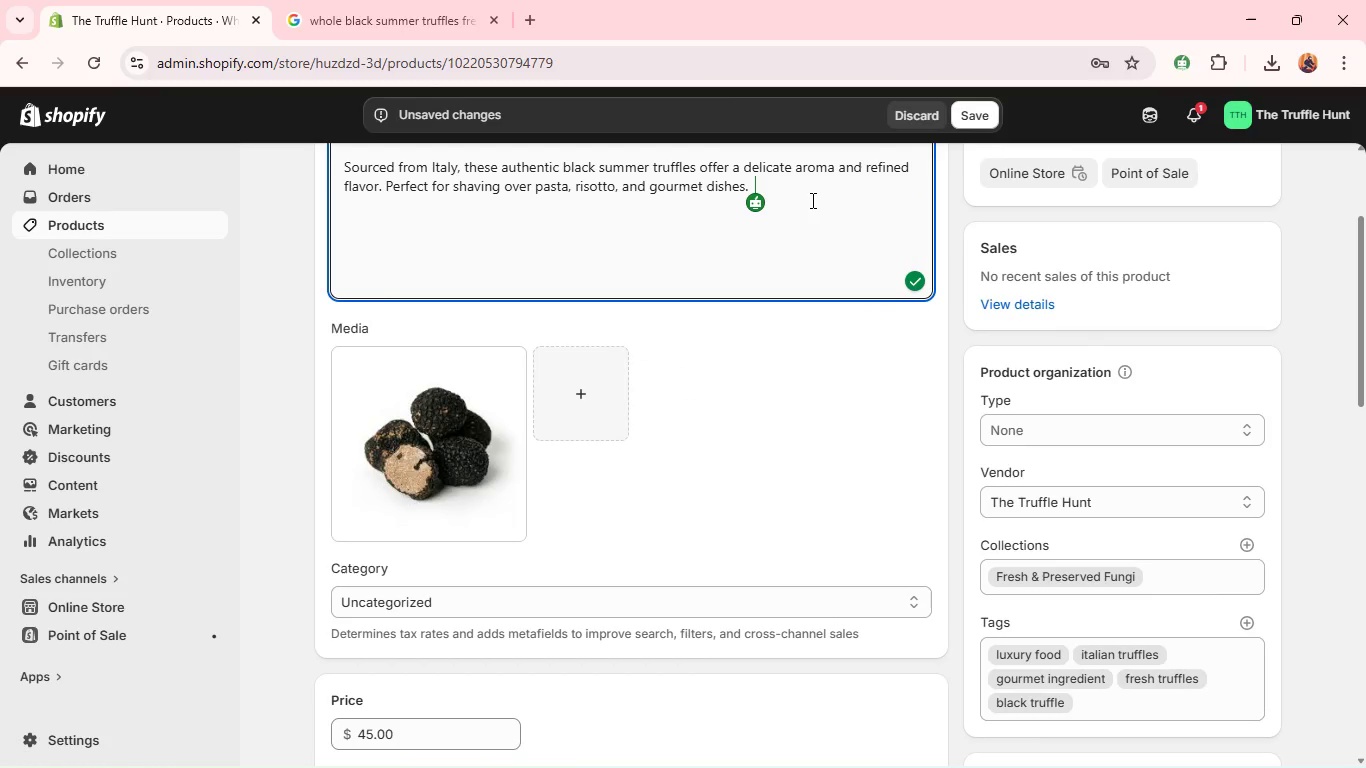 
key(Backspace)
 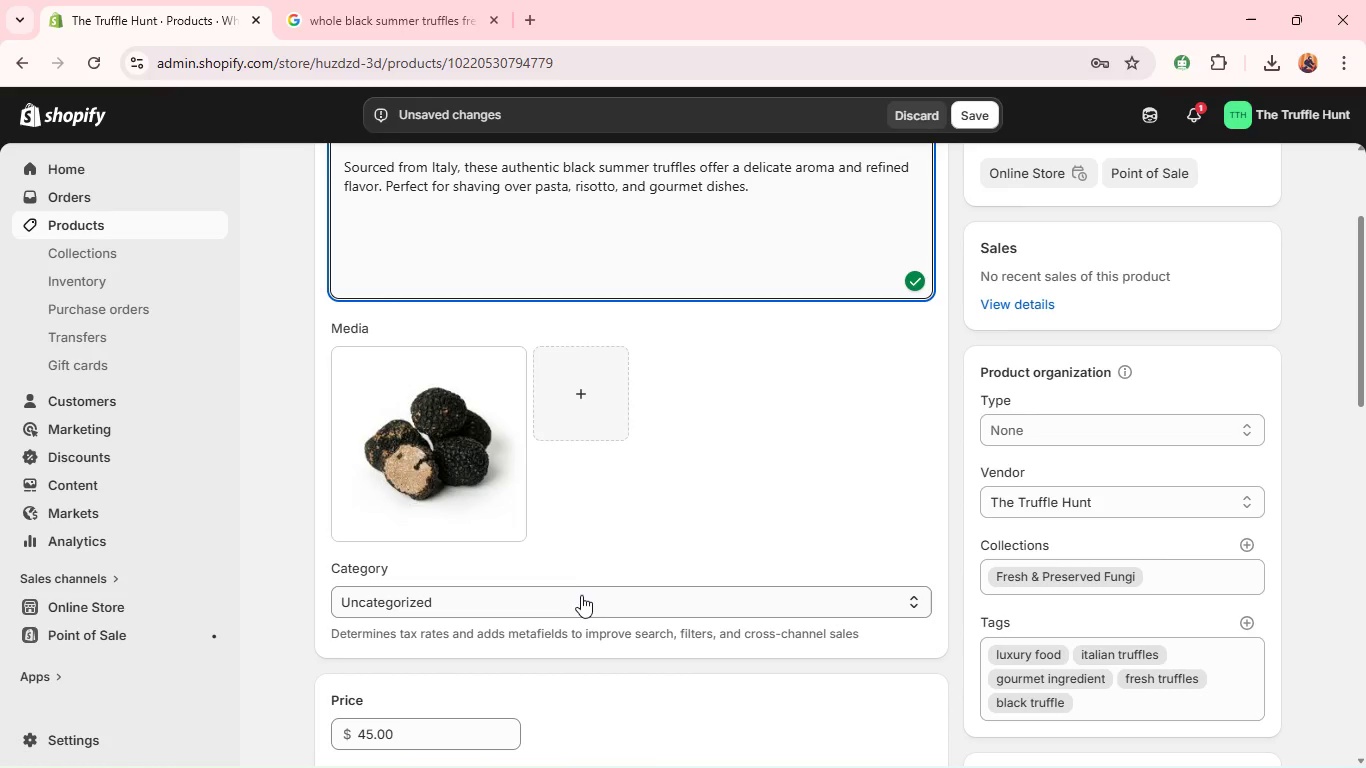 
left_click([580, 596])
 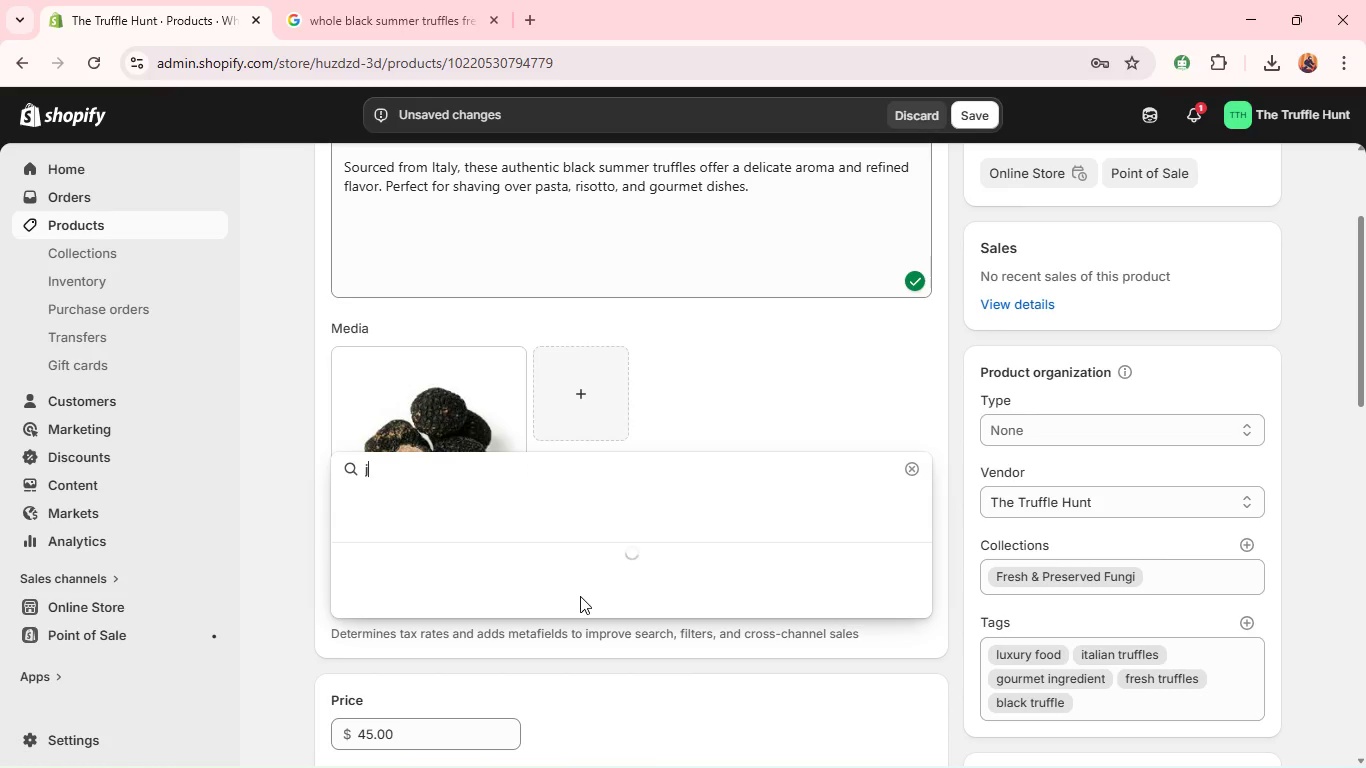 
type(j)
key(Backspace)
type(her)
 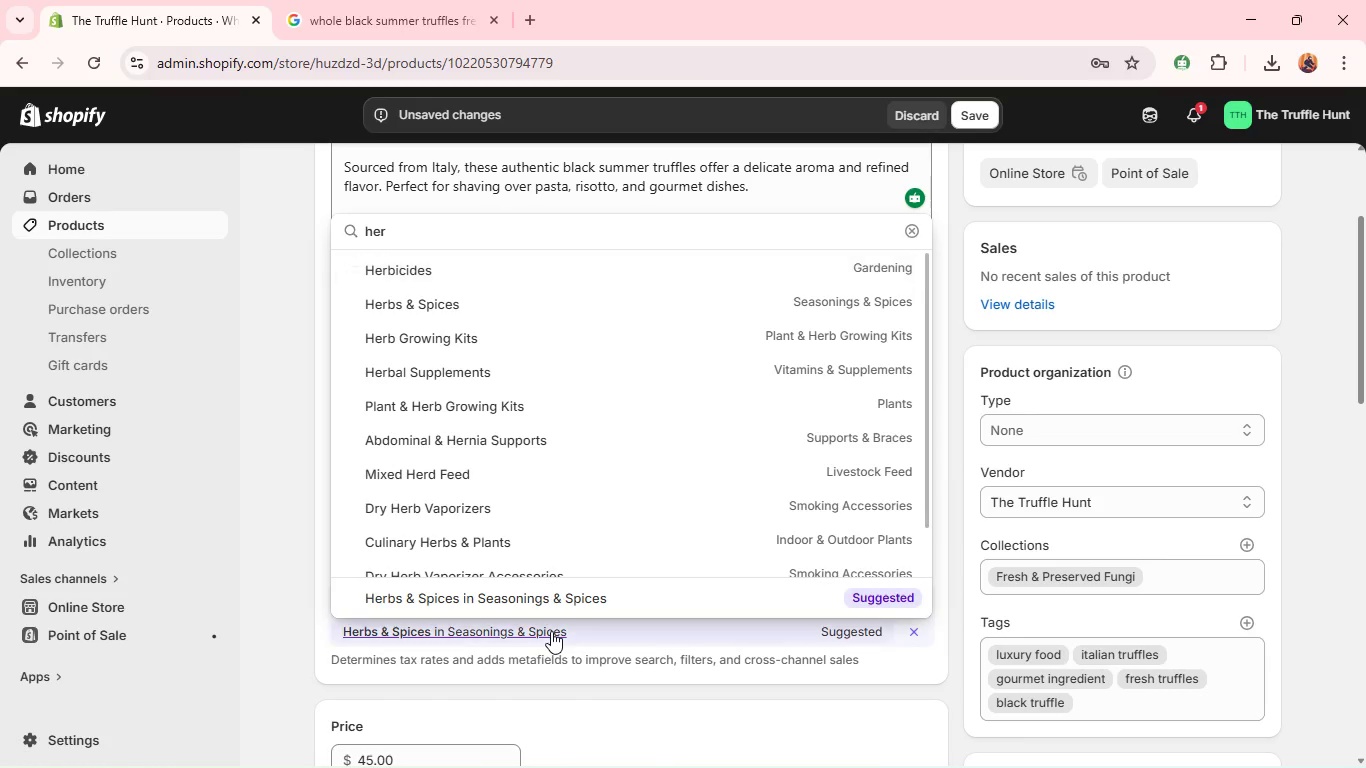 
left_click([551, 631])
 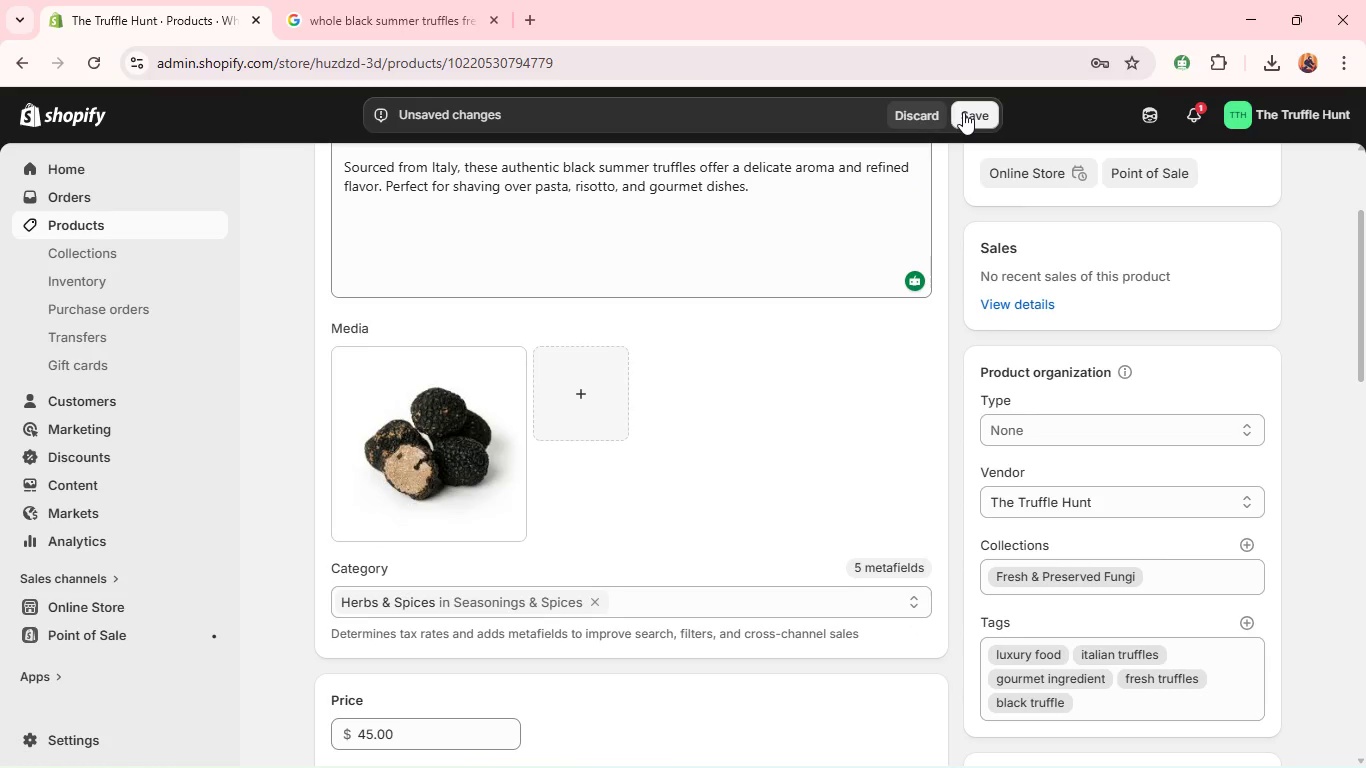 
left_click([963, 111])
 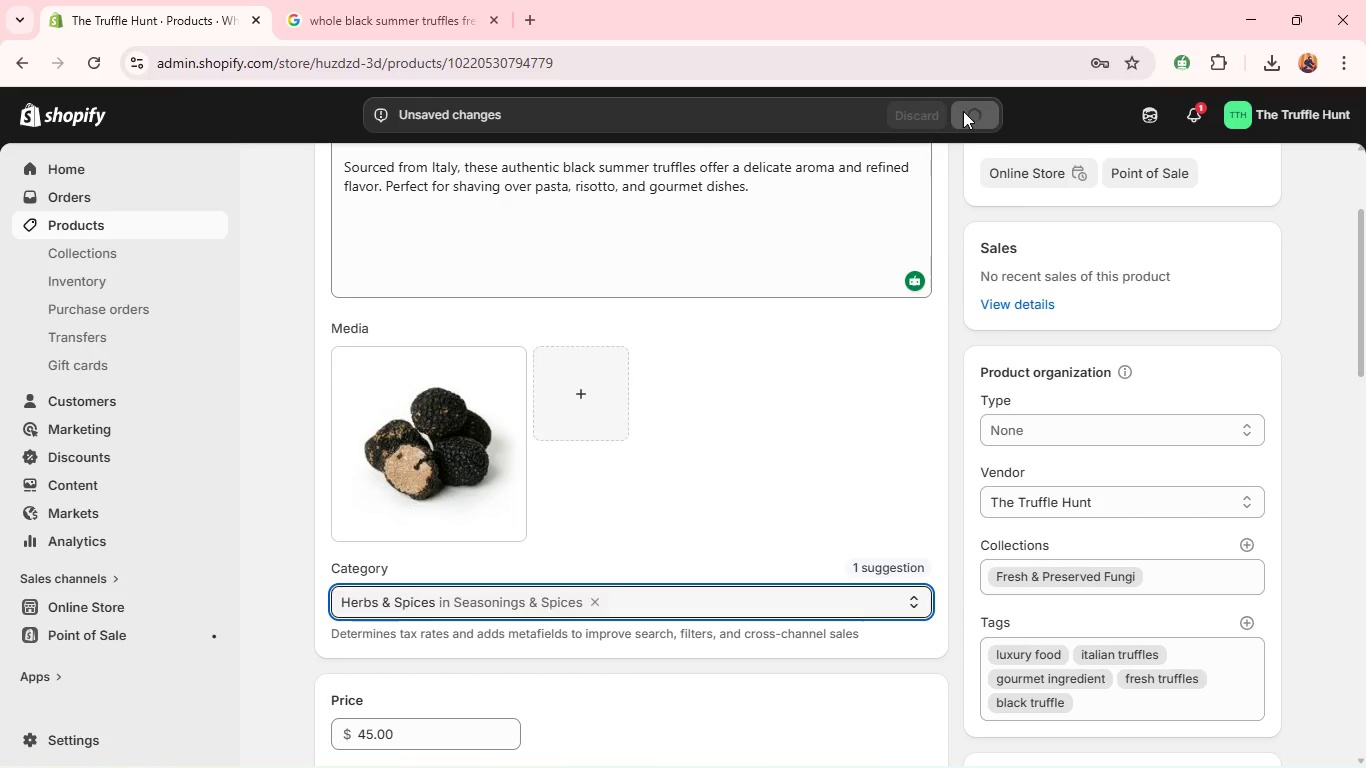 
wait(10.66)
 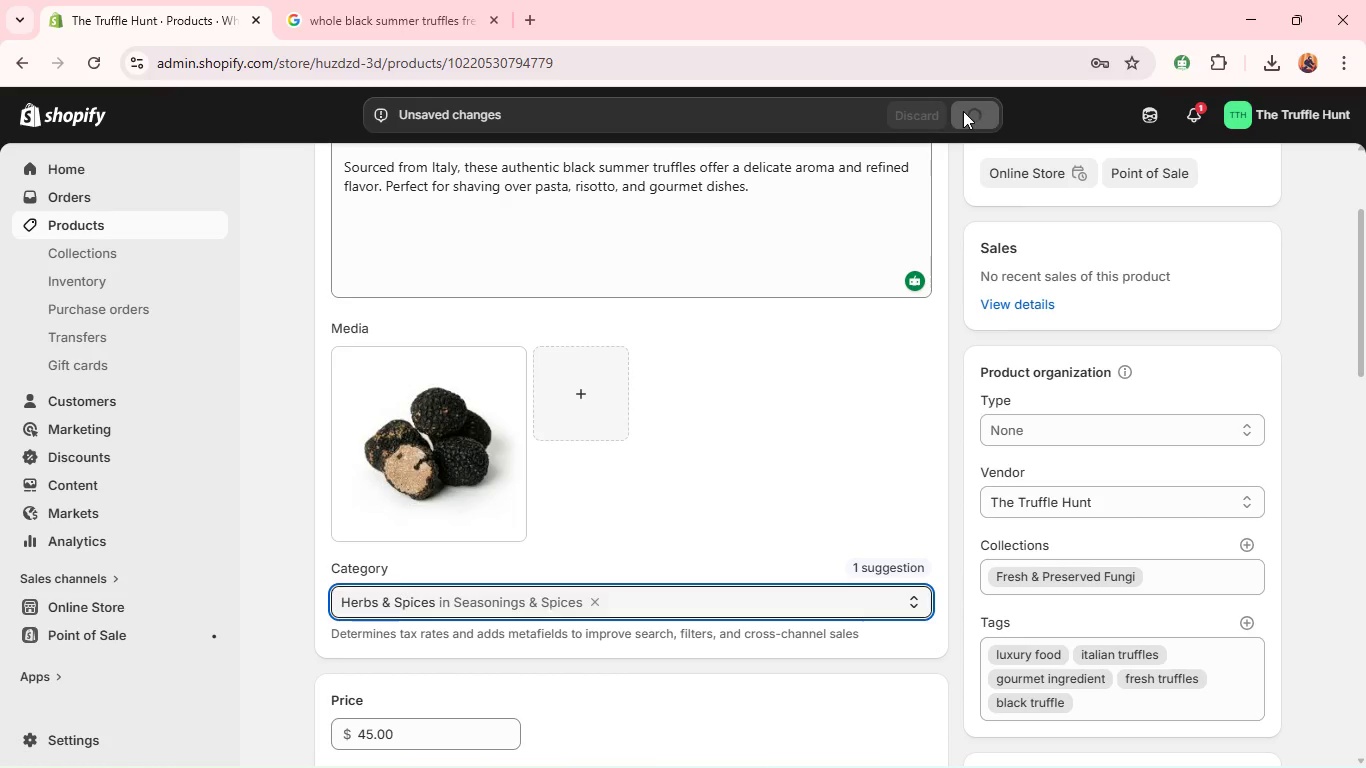 
left_click([972, 114])
 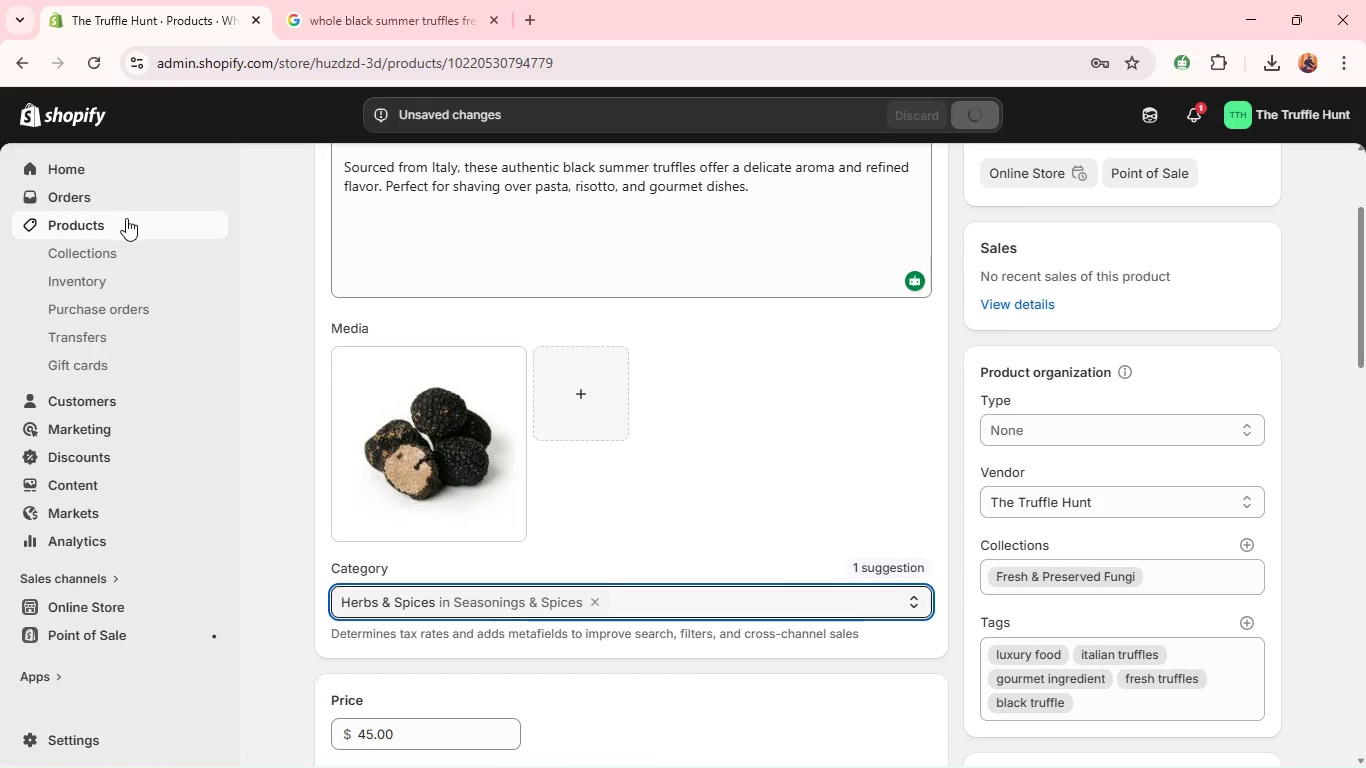 
left_click([126, 218])
 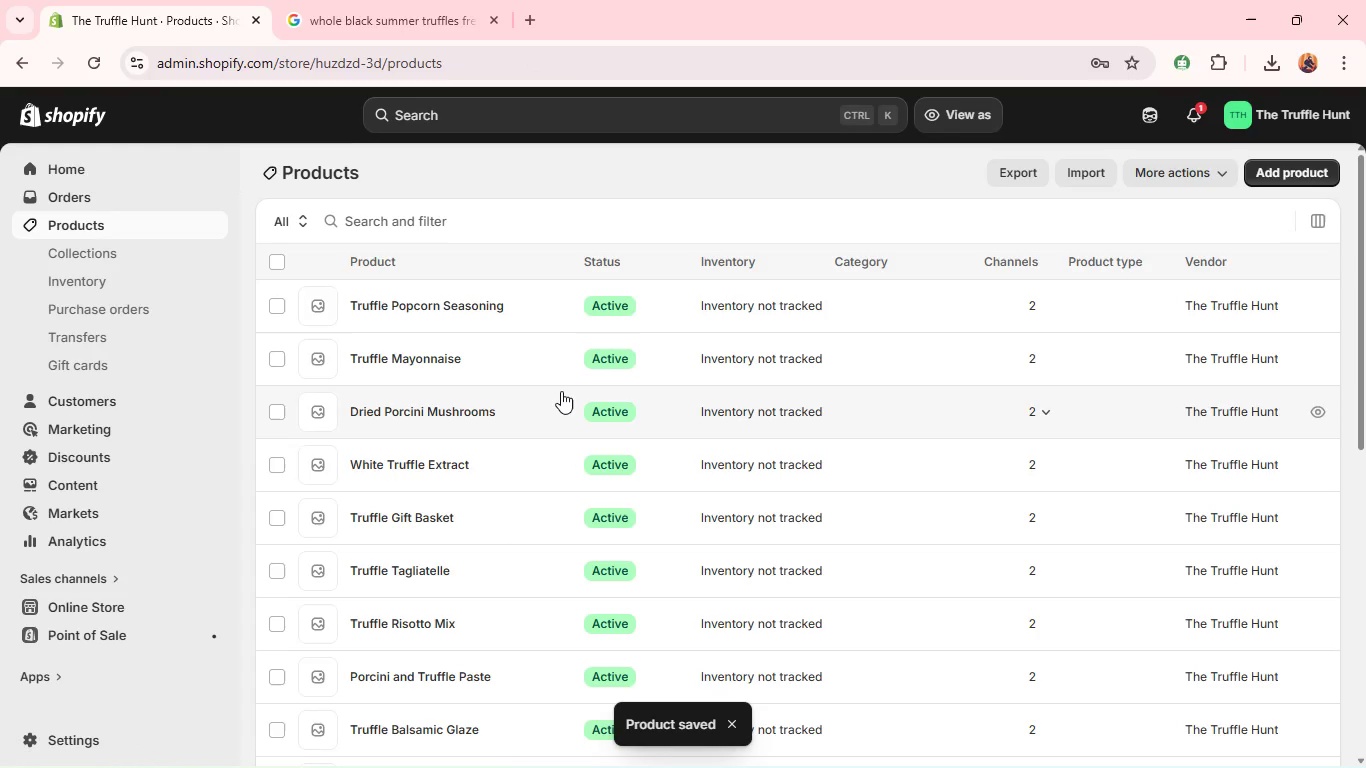 
wait(11.34)
 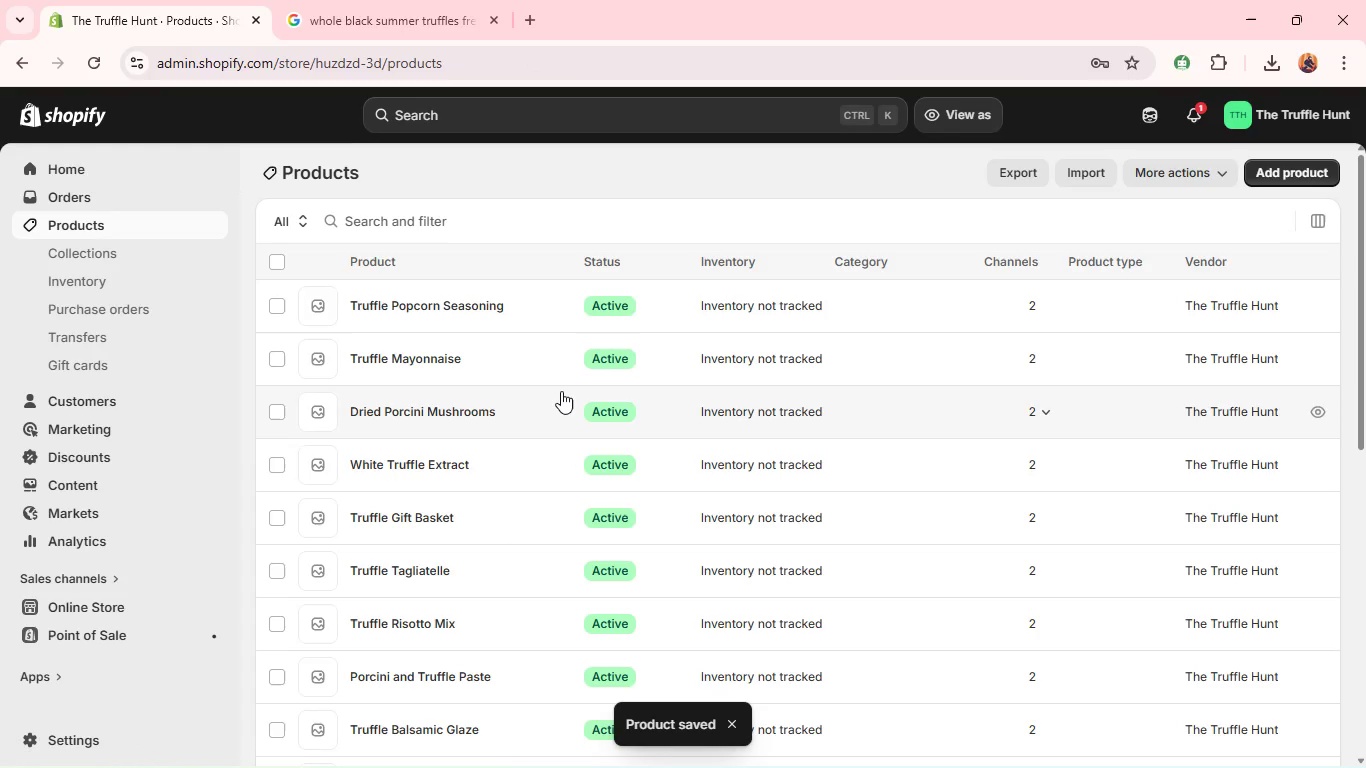 
left_click([407, 454])
 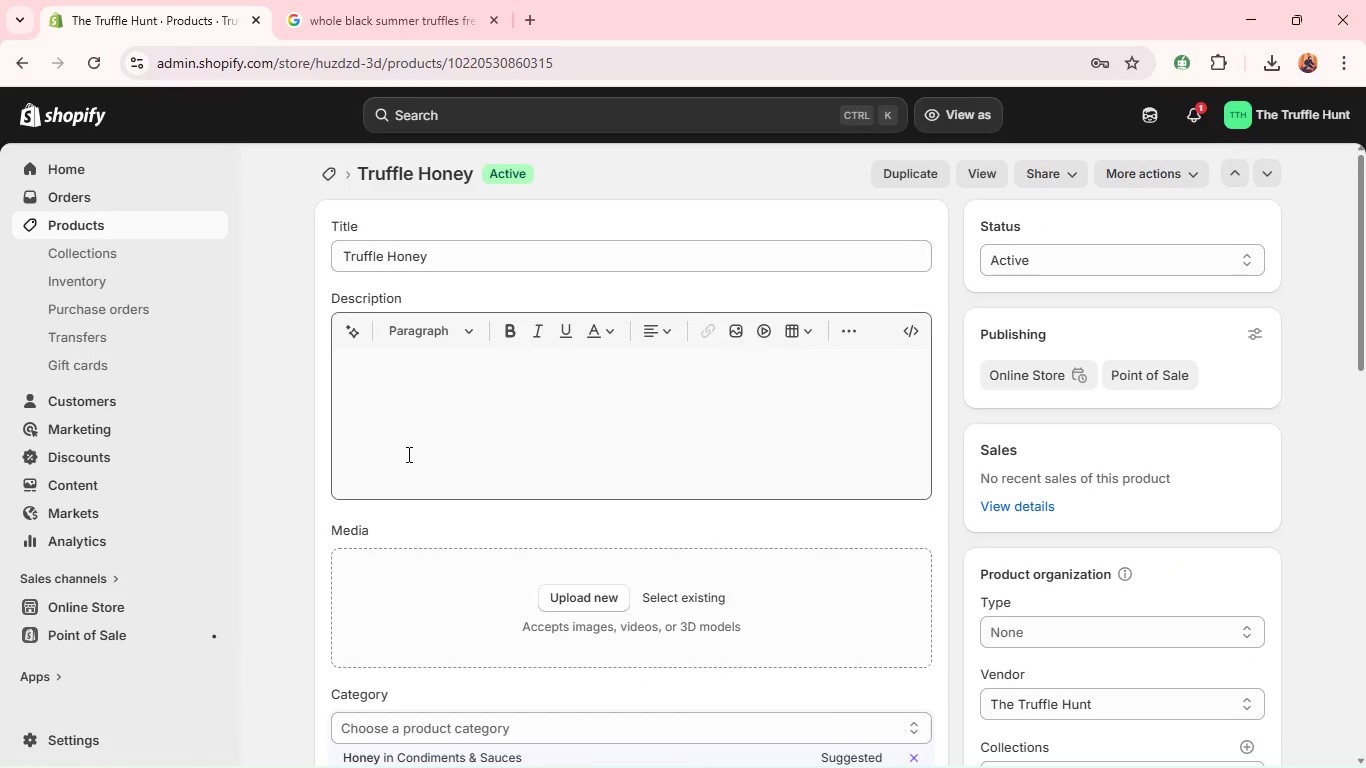 
wait(10.3)
 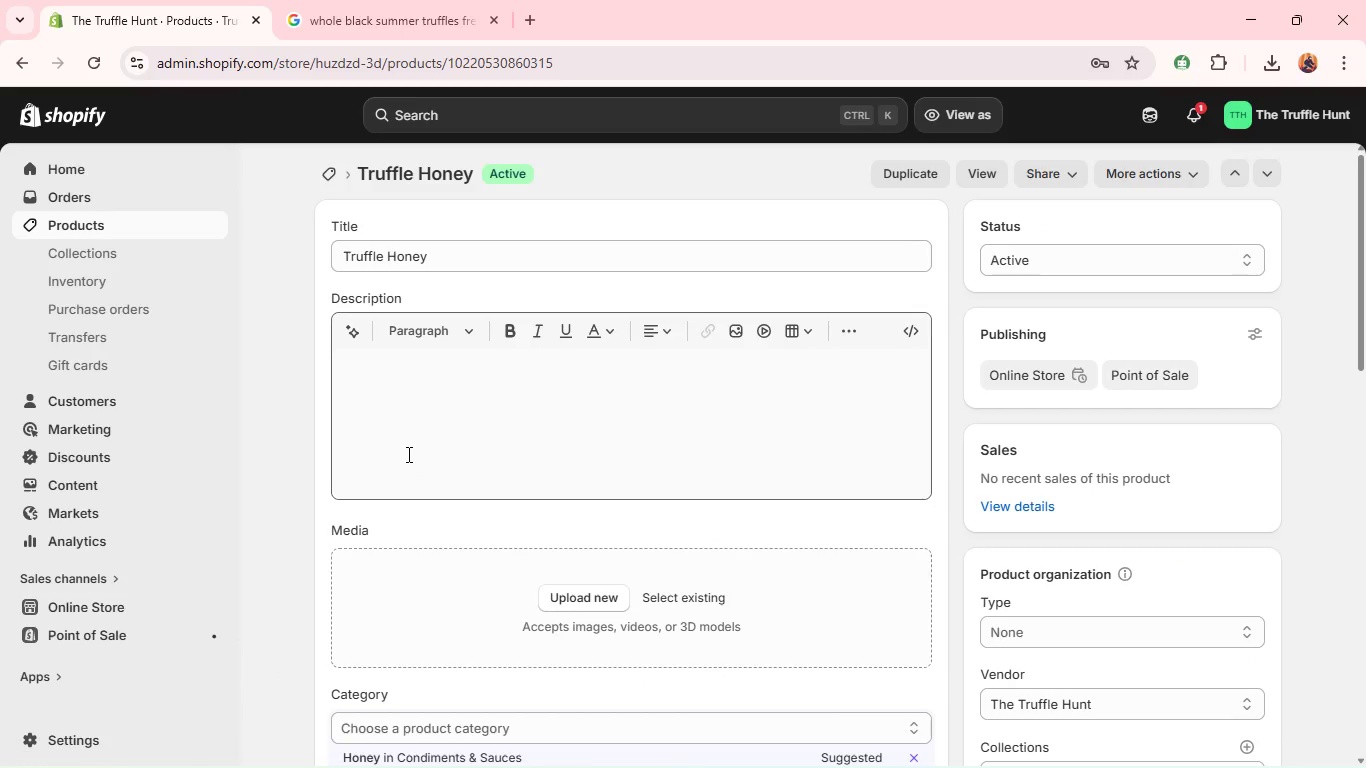 
double_click([405, 249])
 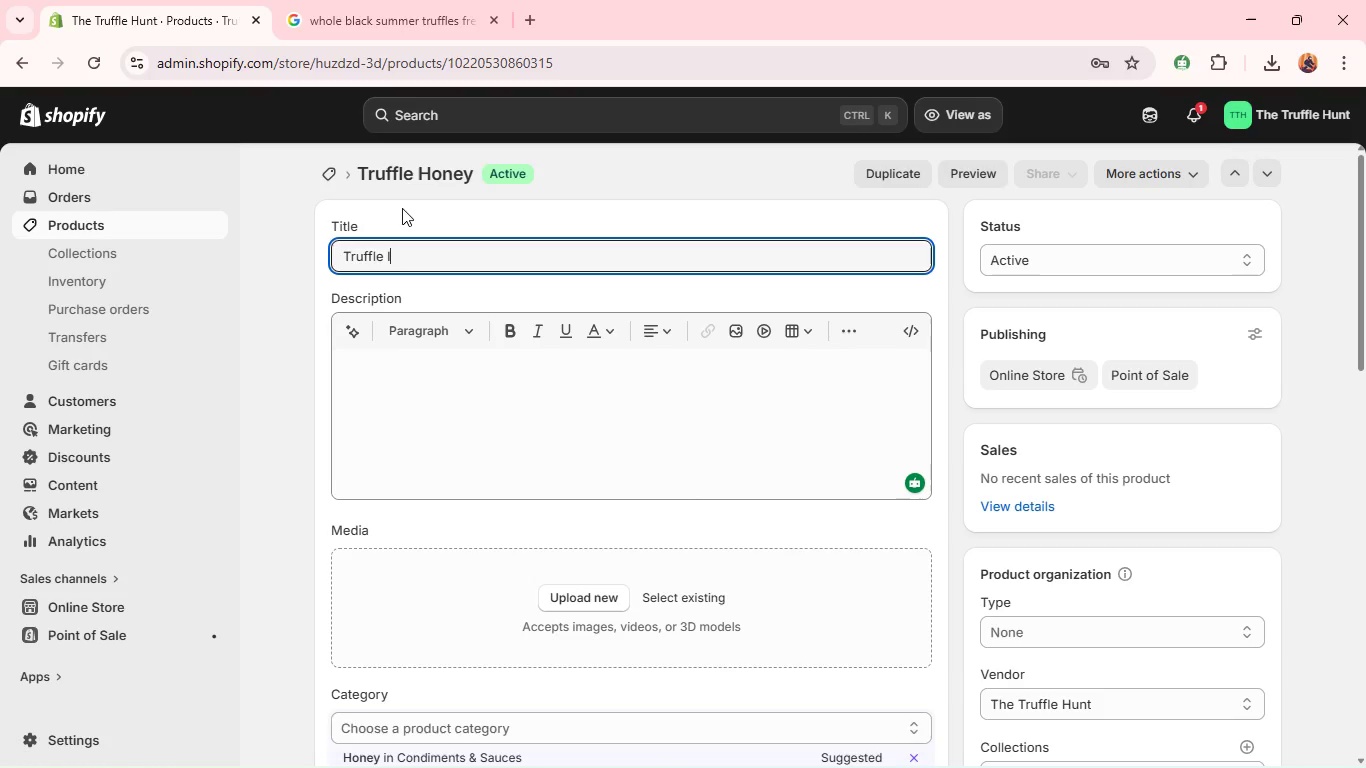 
type(Infused Honet)
key(Backspace)
type(y - Sweet & Savory Gourmet Drixxle)
key(Backspace)
key(Backspace)
key(Backspace)
key(Backspace)
type(zzle)
 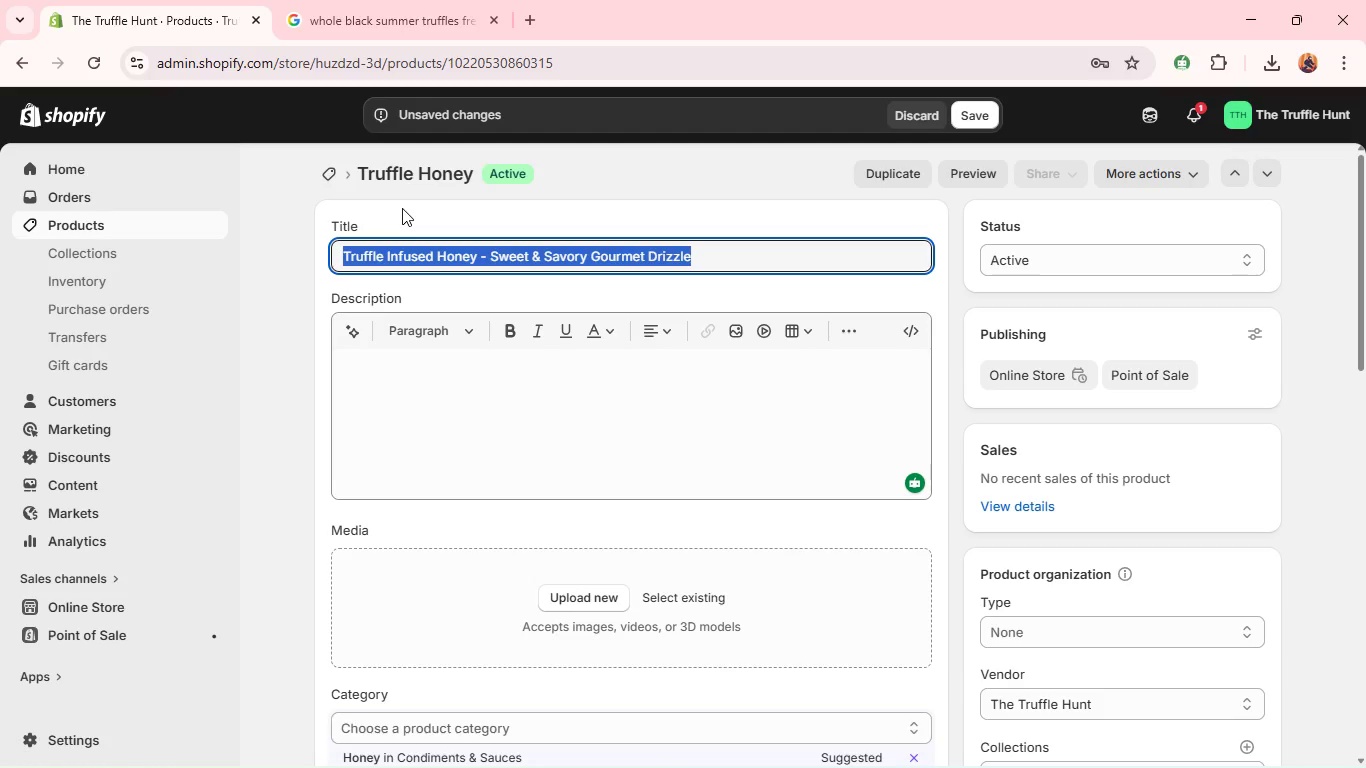 
key(Control+A)
 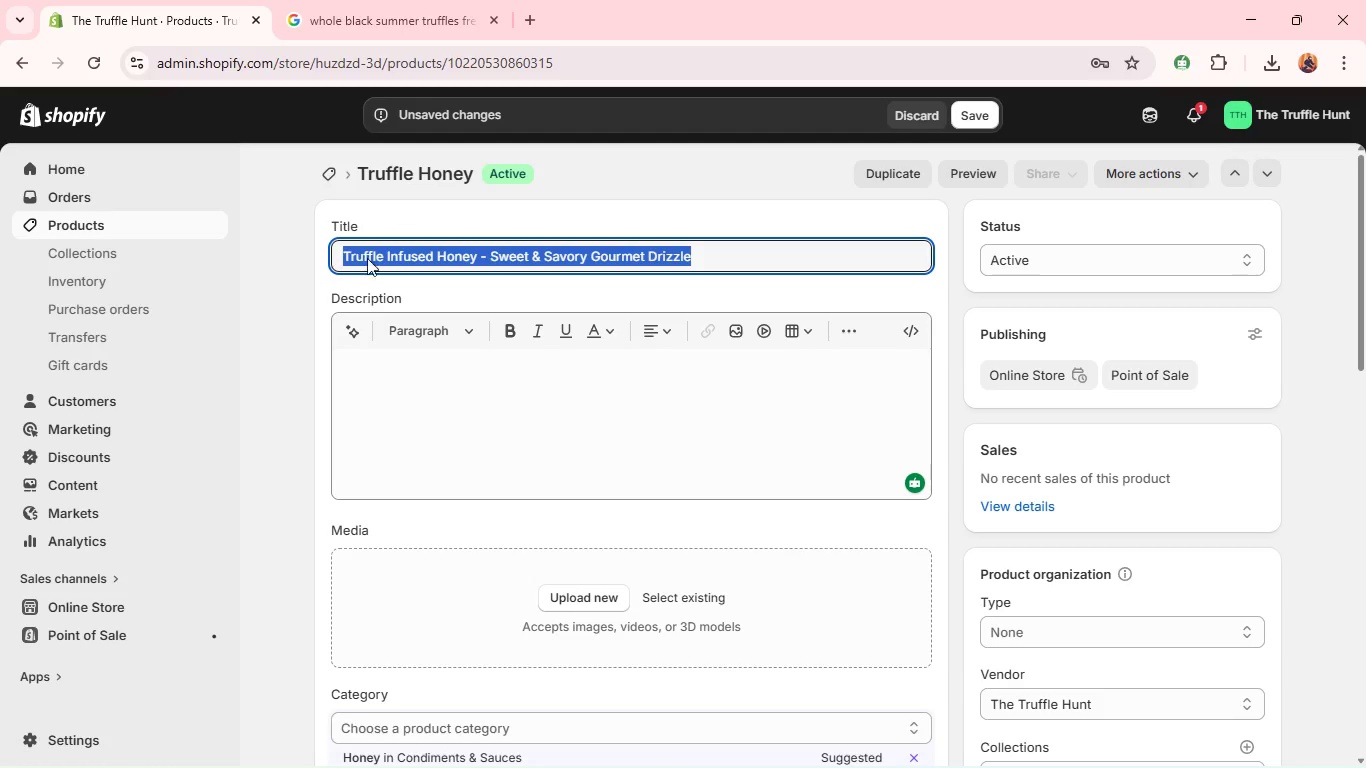 
key(Control+C)
 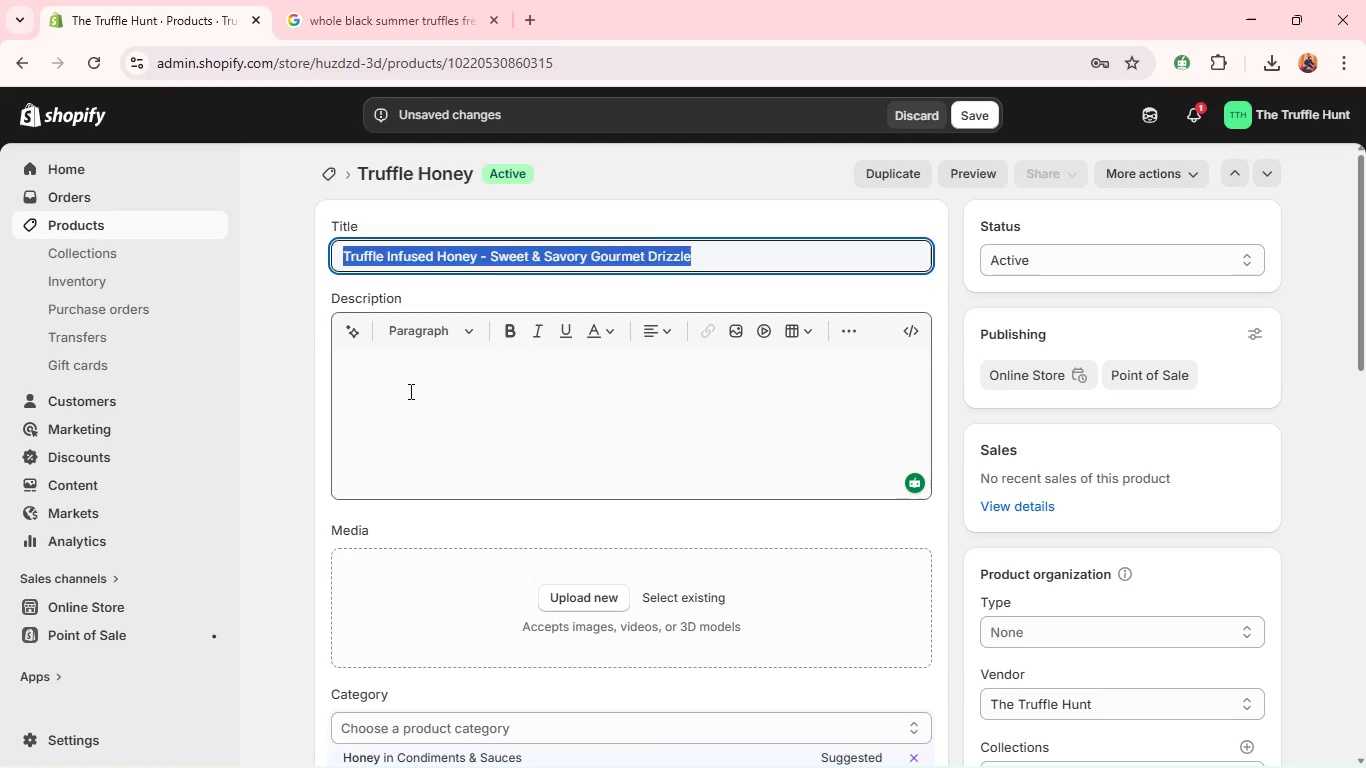 
left_click([409, 391])
 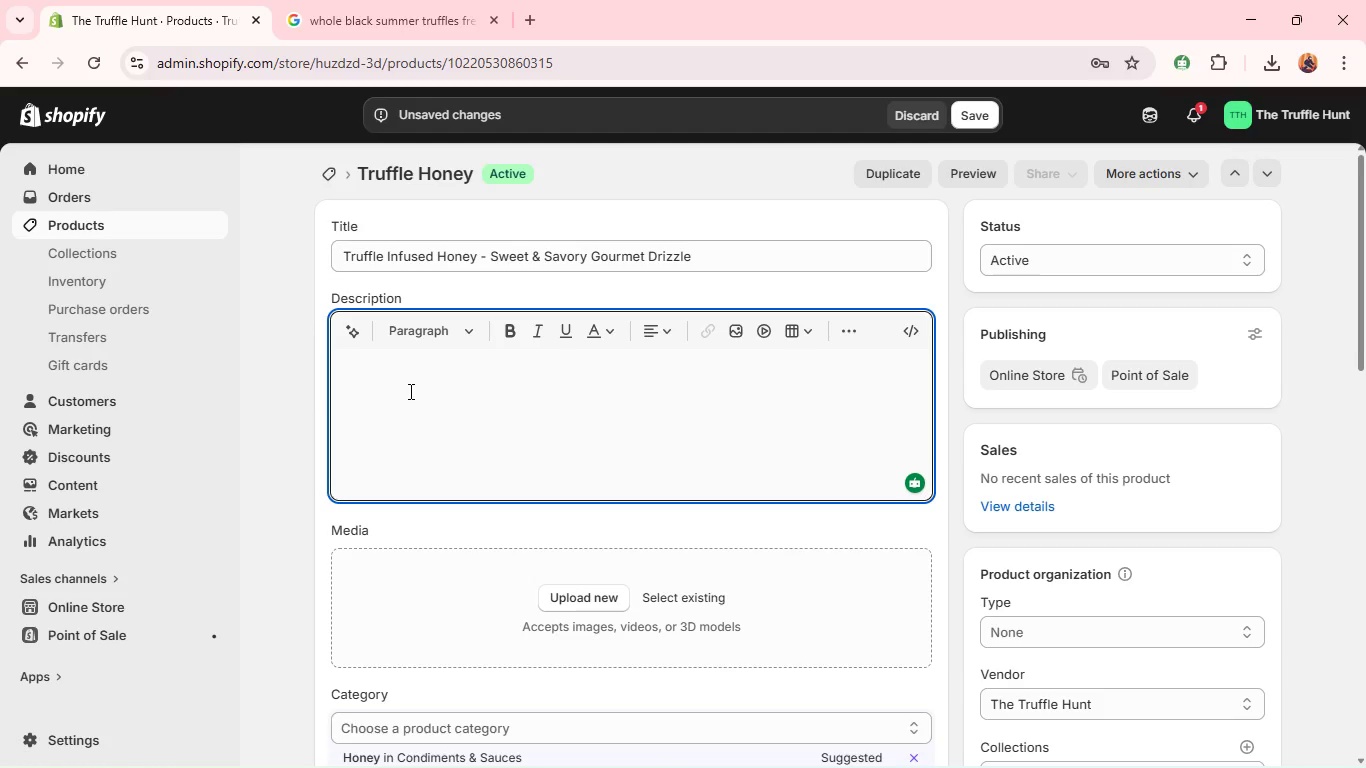 
key(Control+V)
 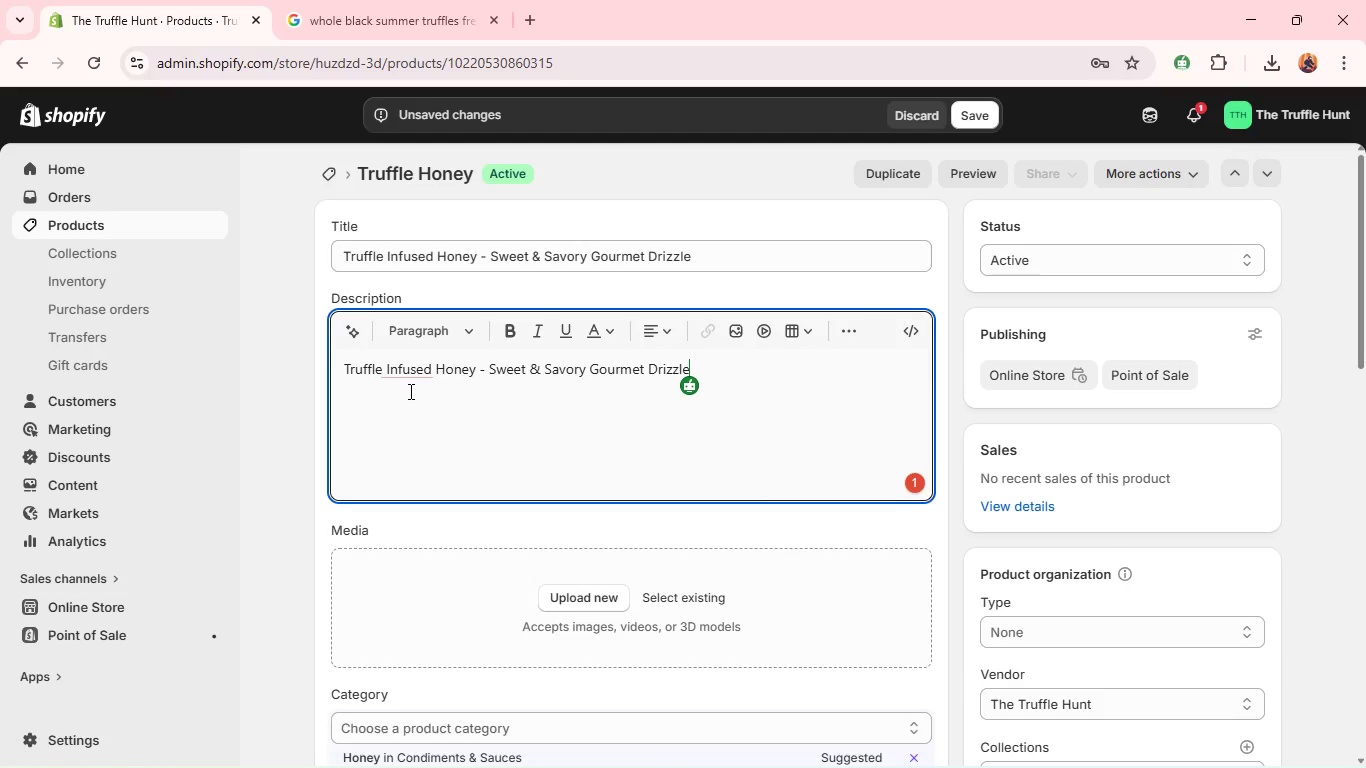 
wait(7.56)
 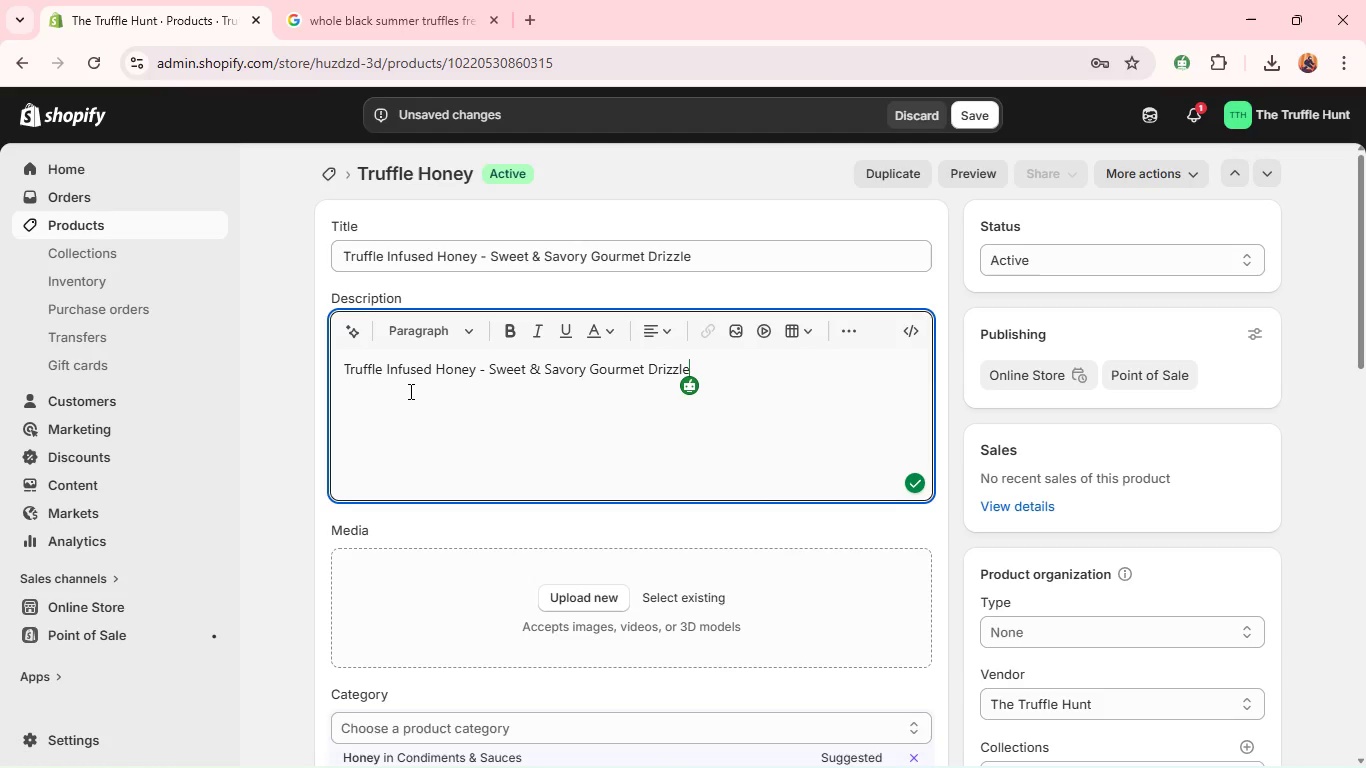 
left_click([411, 376])
 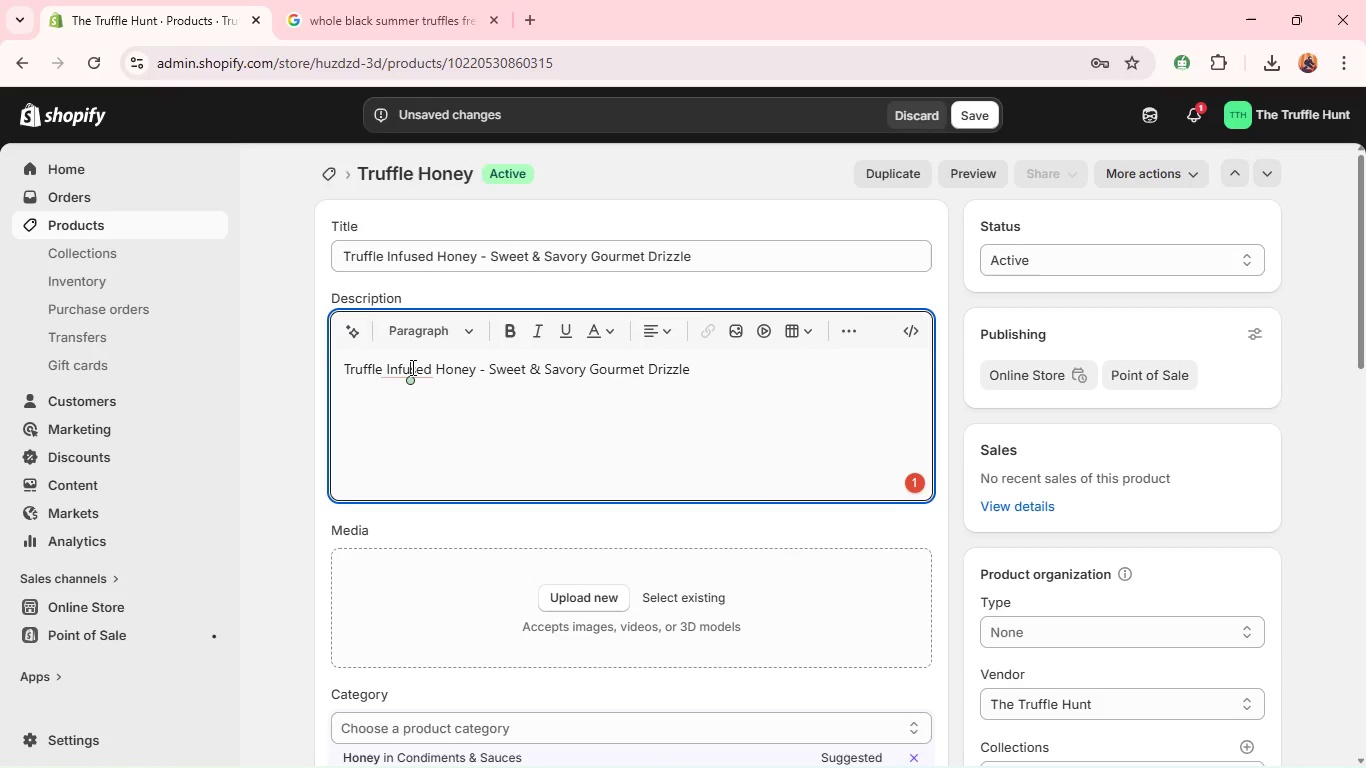 
left_click([411, 367])
 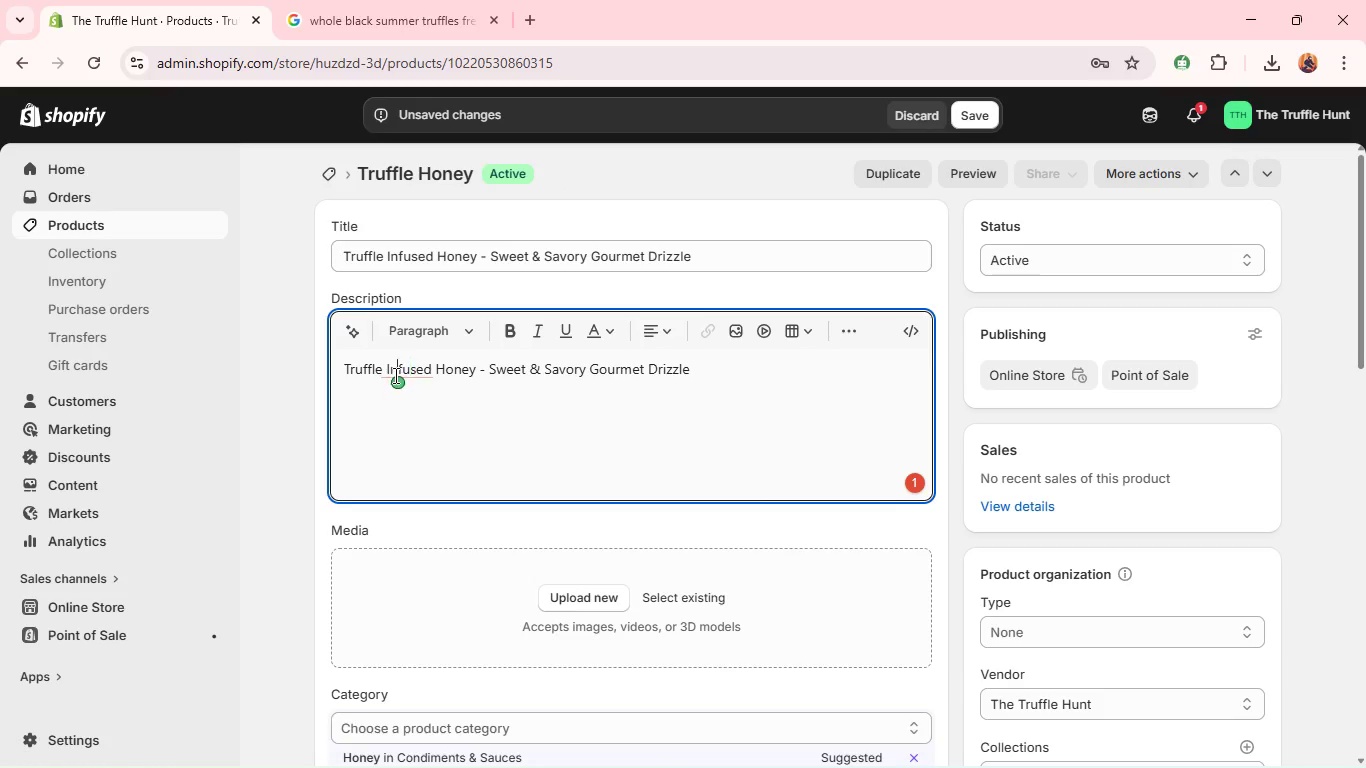 
left_click([394, 375])
 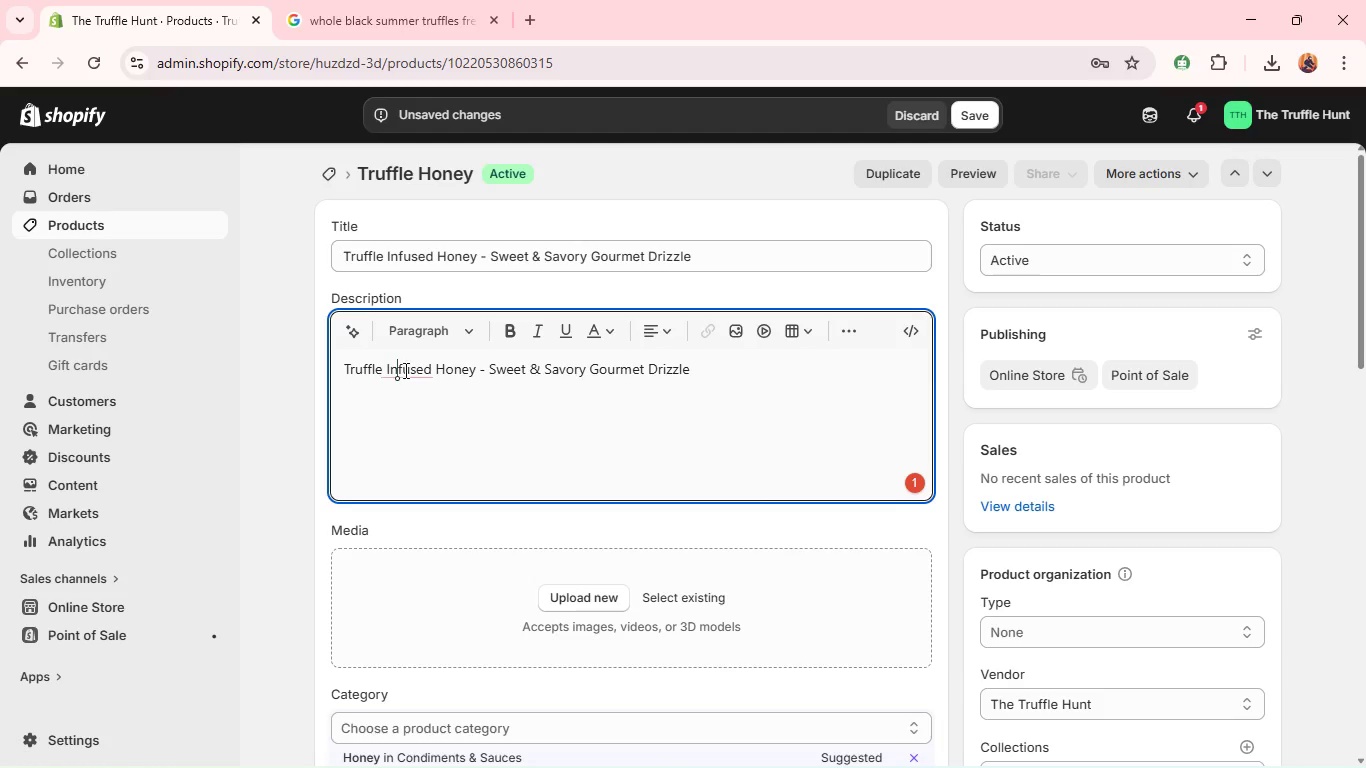 
left_click([406, 370])
 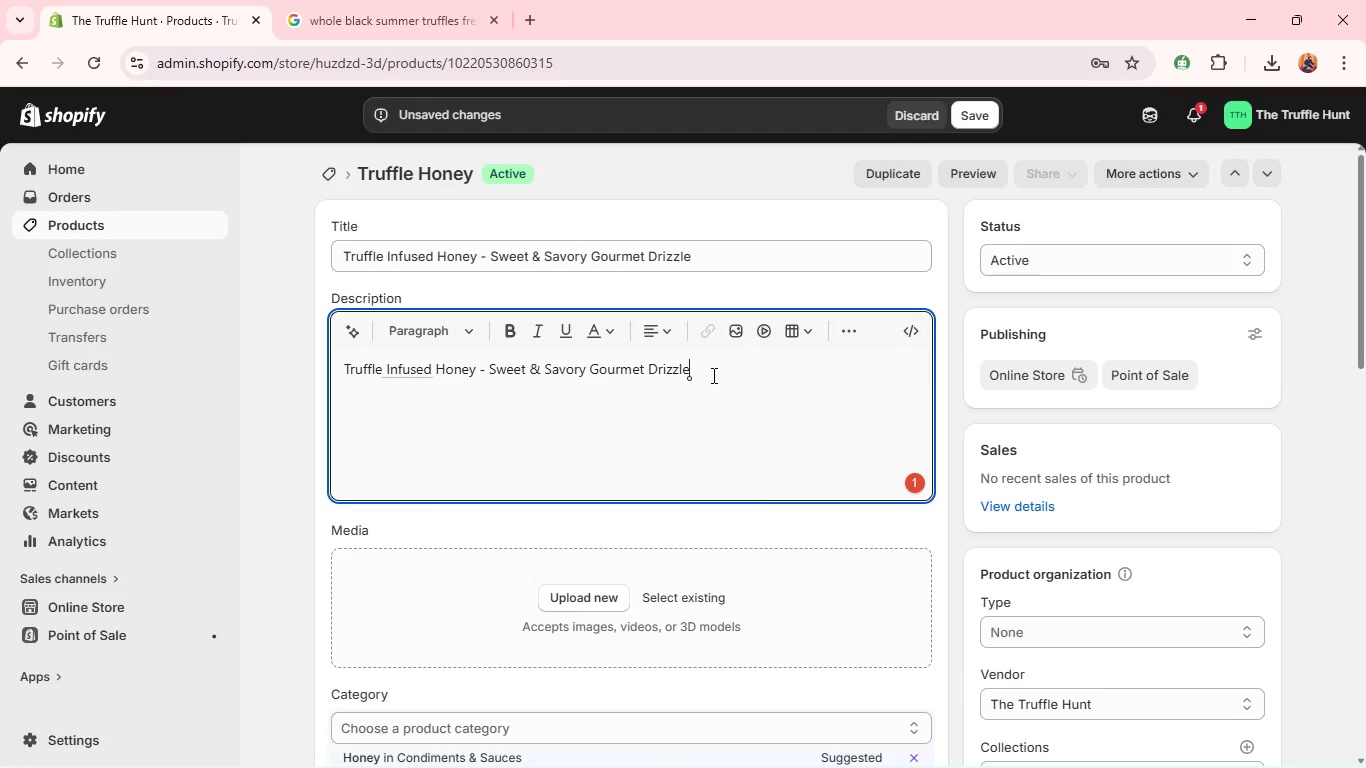 
left_click([712, 375])
 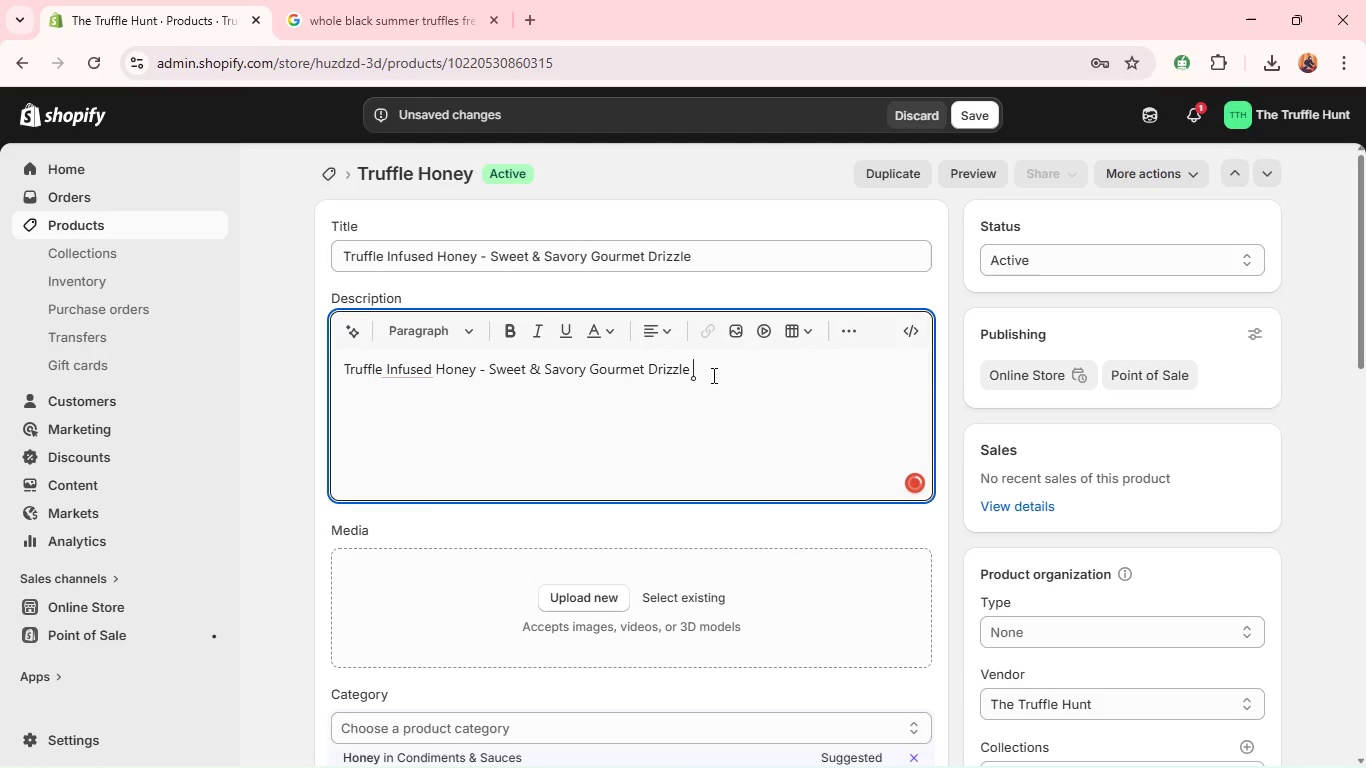 
key(Space)
 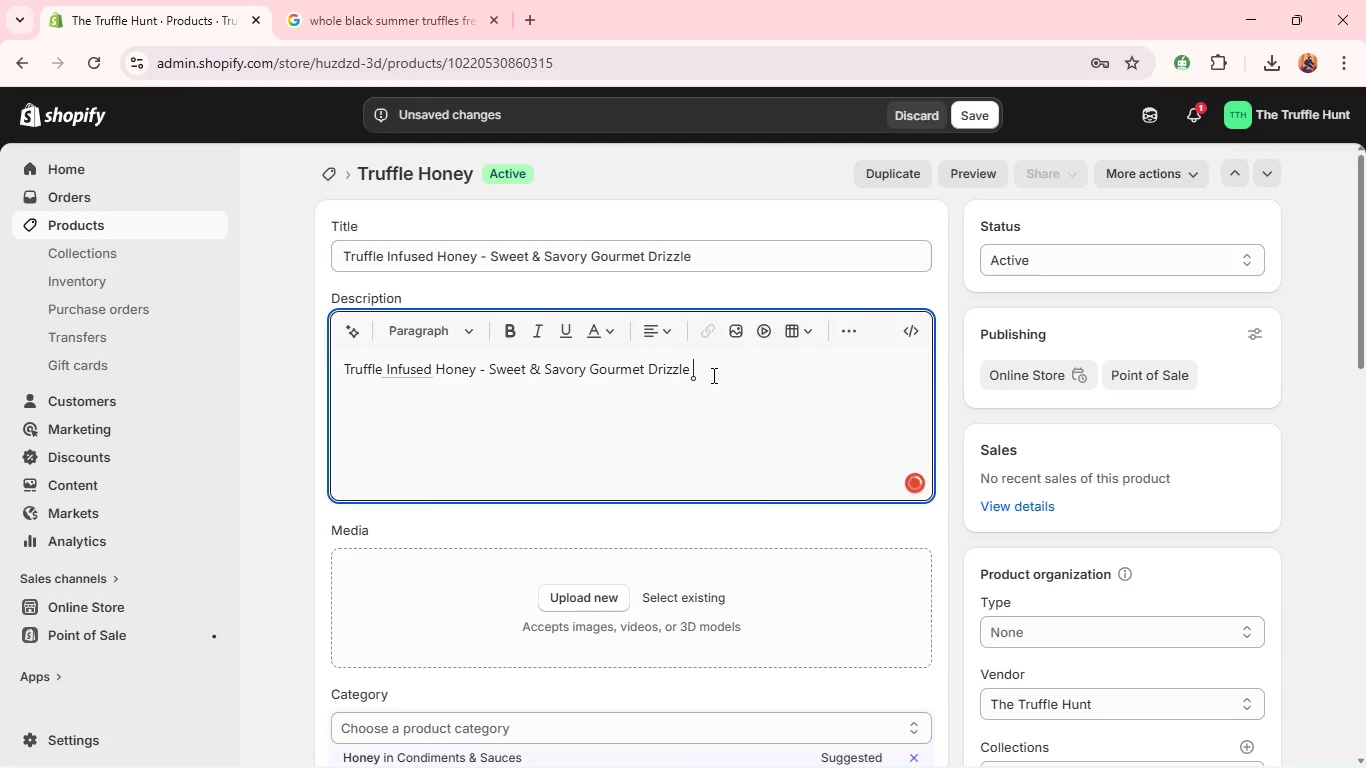 
key(Control+A)
 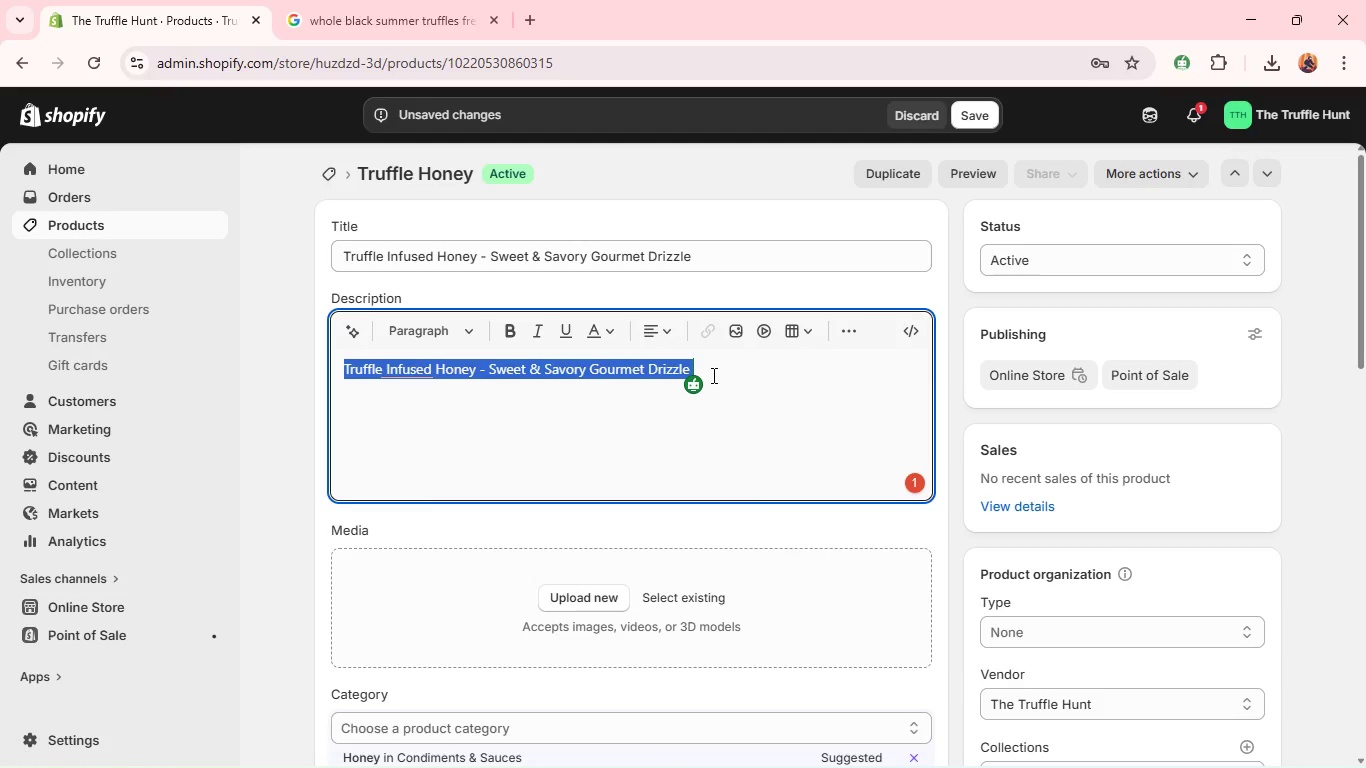 
type(A luxurious fuson of golden go)
key(Backspace)
key(Backspace)
type(honey and earthy truffle. deal for cheese boards, roasted meats, and gourmer)
key(Backspace)
type(t desserta.)
key(Backspace)
key(Backspace)
type(s. )
 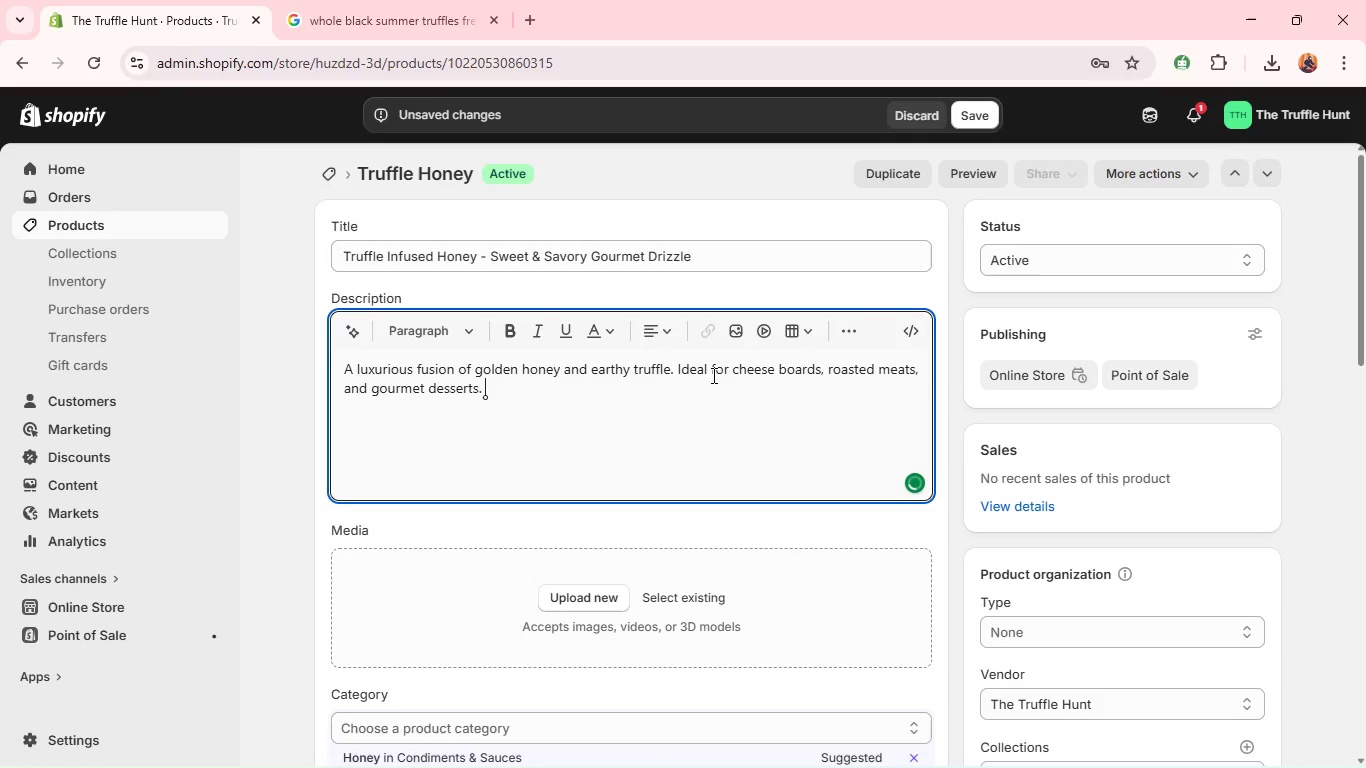 
wait(5.08)
 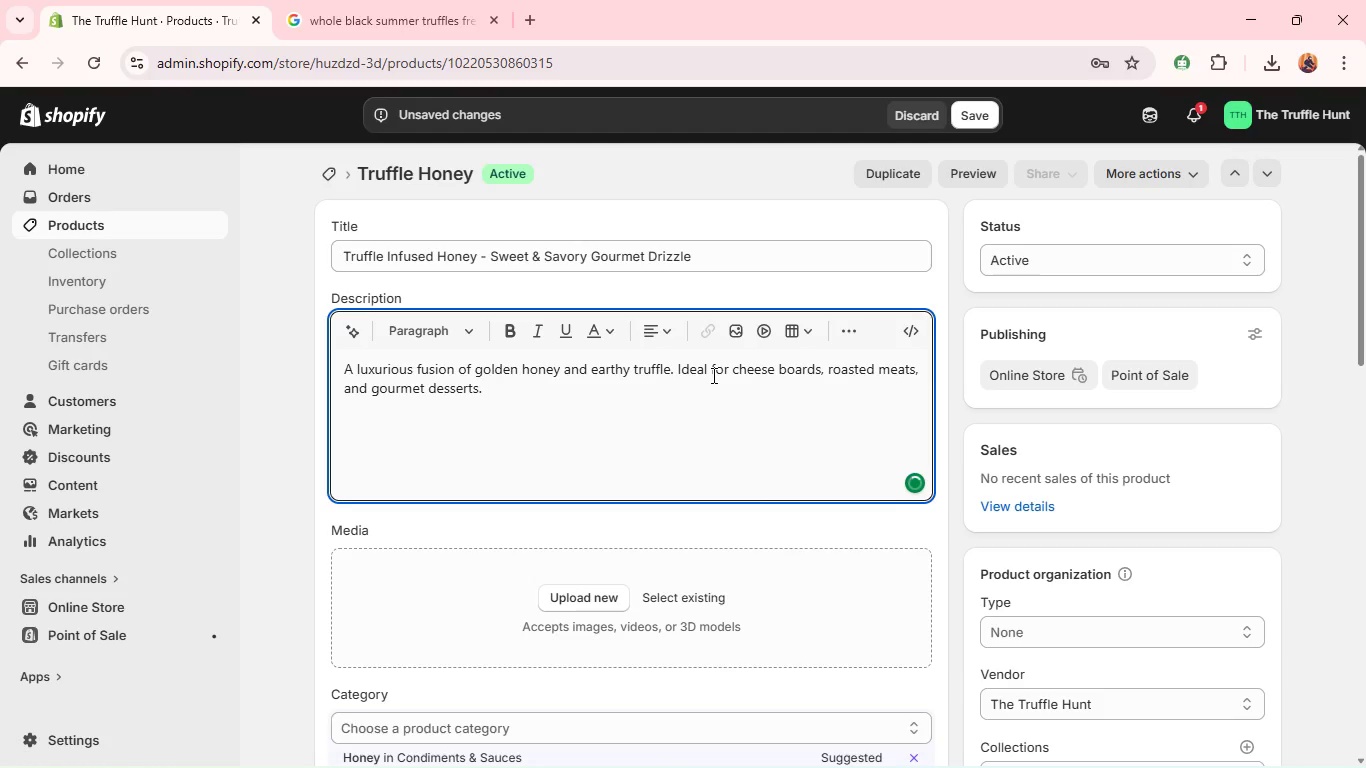 
left_click([983, 109])
 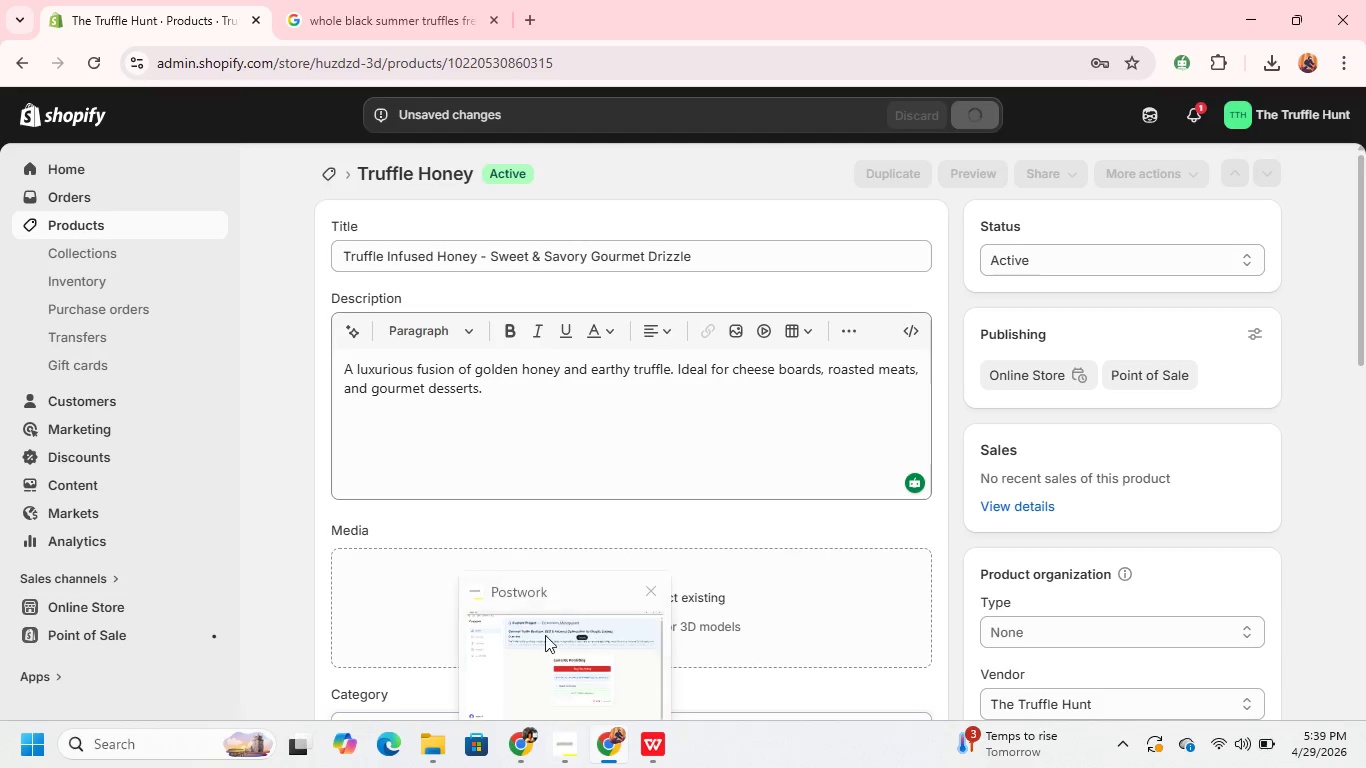 
key(Alt+Tab)
 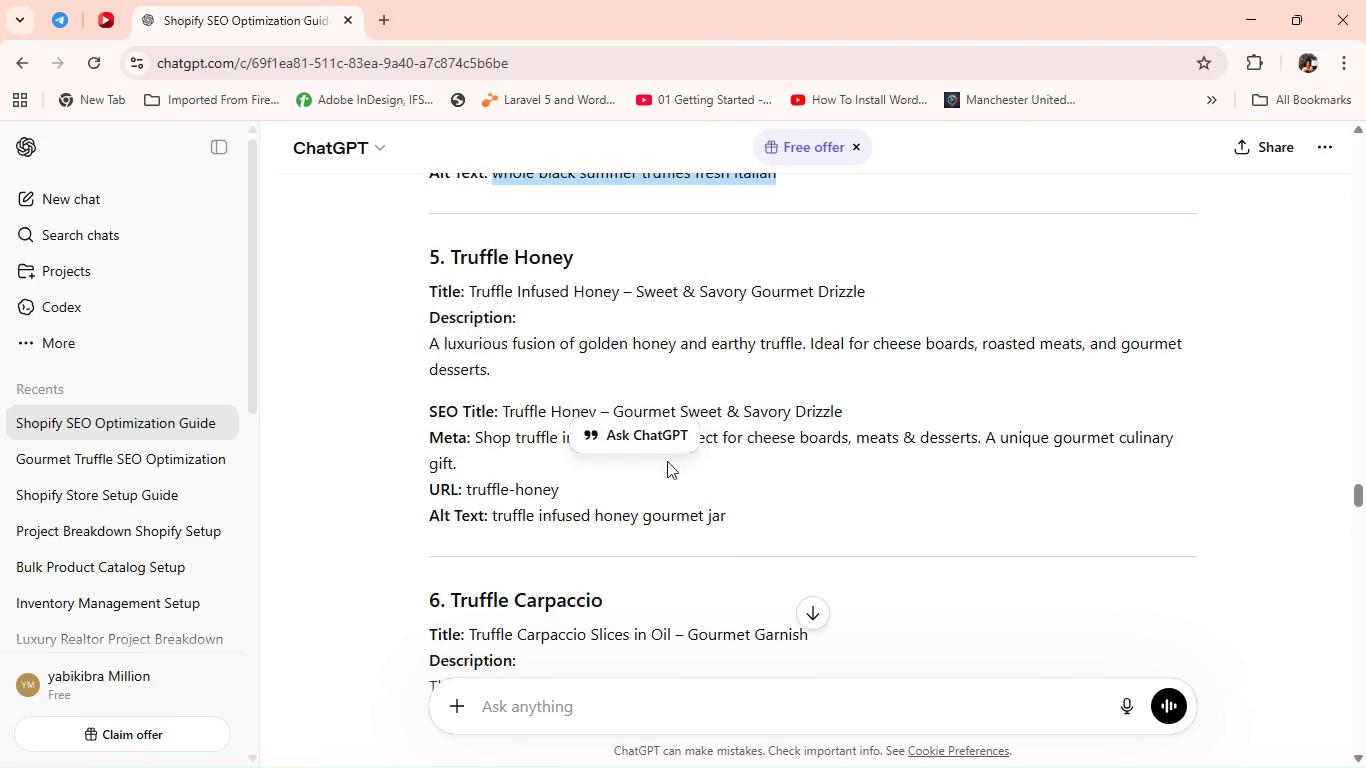 
scroll: coordinate [684, 356], scroll_direction: down, amount: 5.0
 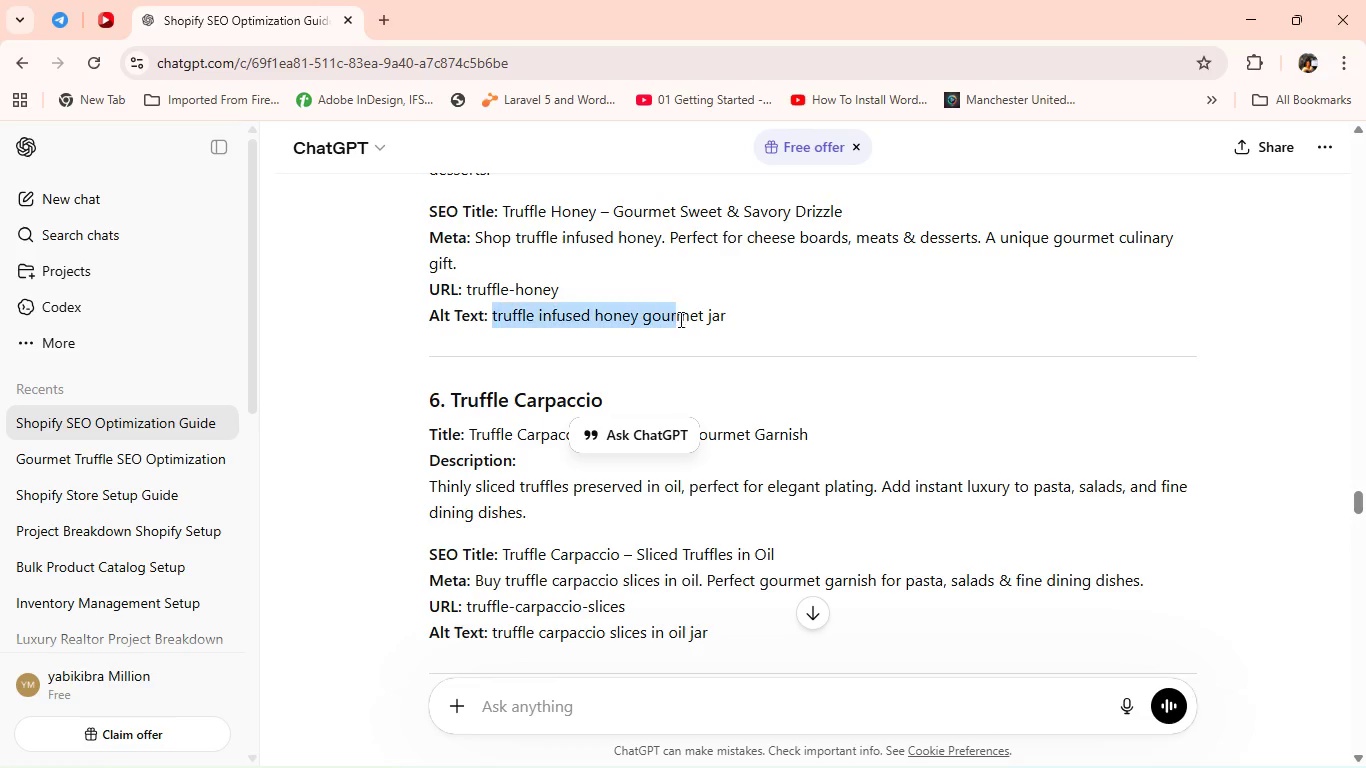 
left_click_drag(start_coordinate=[492, 316], to_coordinate=[756, 320])
 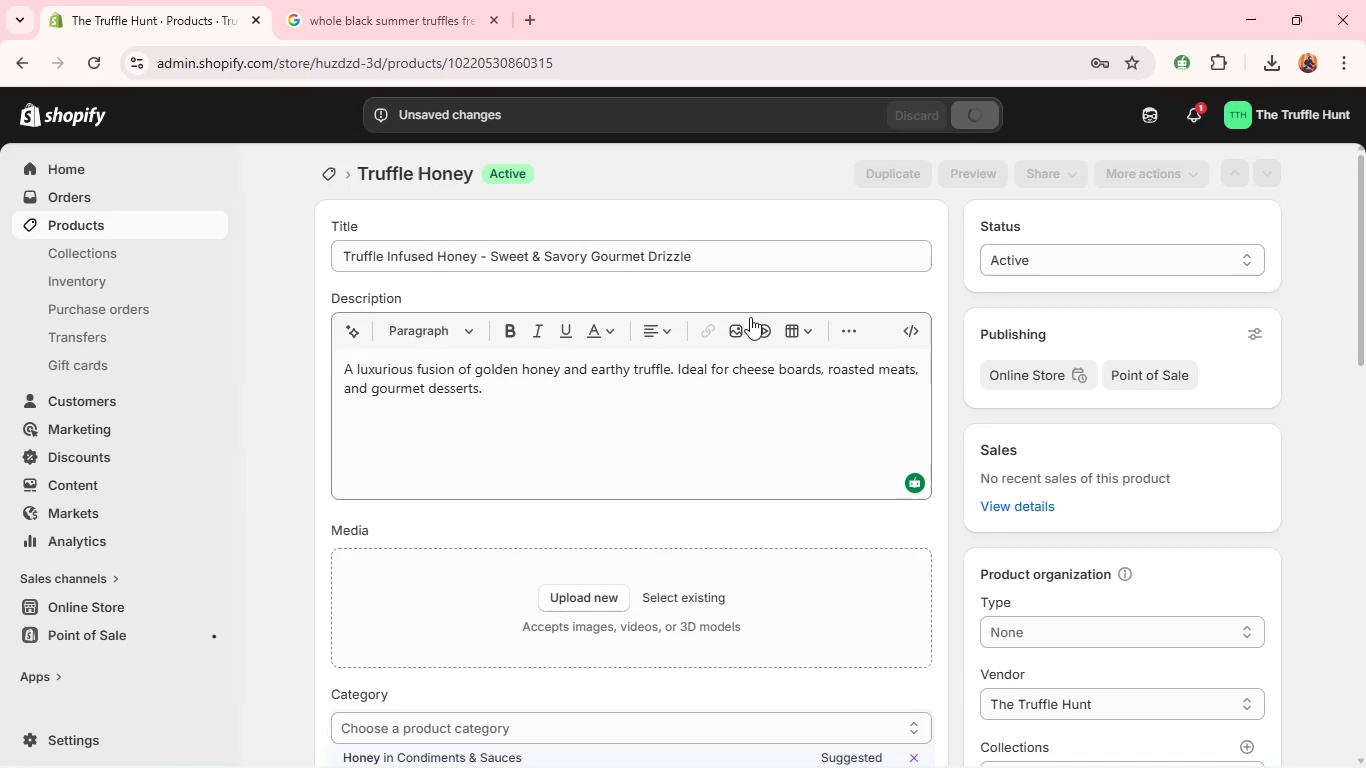 
key(Control+C)
 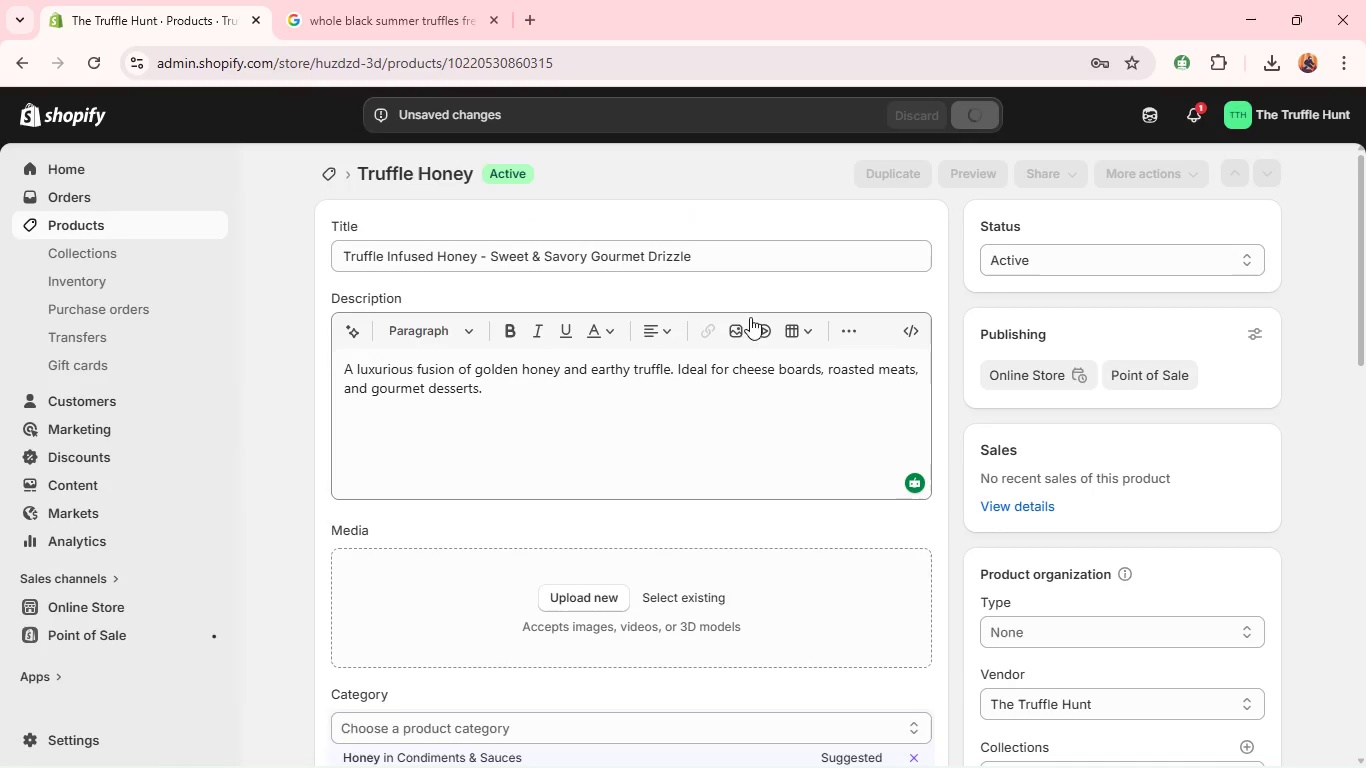 
key(Alt+AltLeft)
 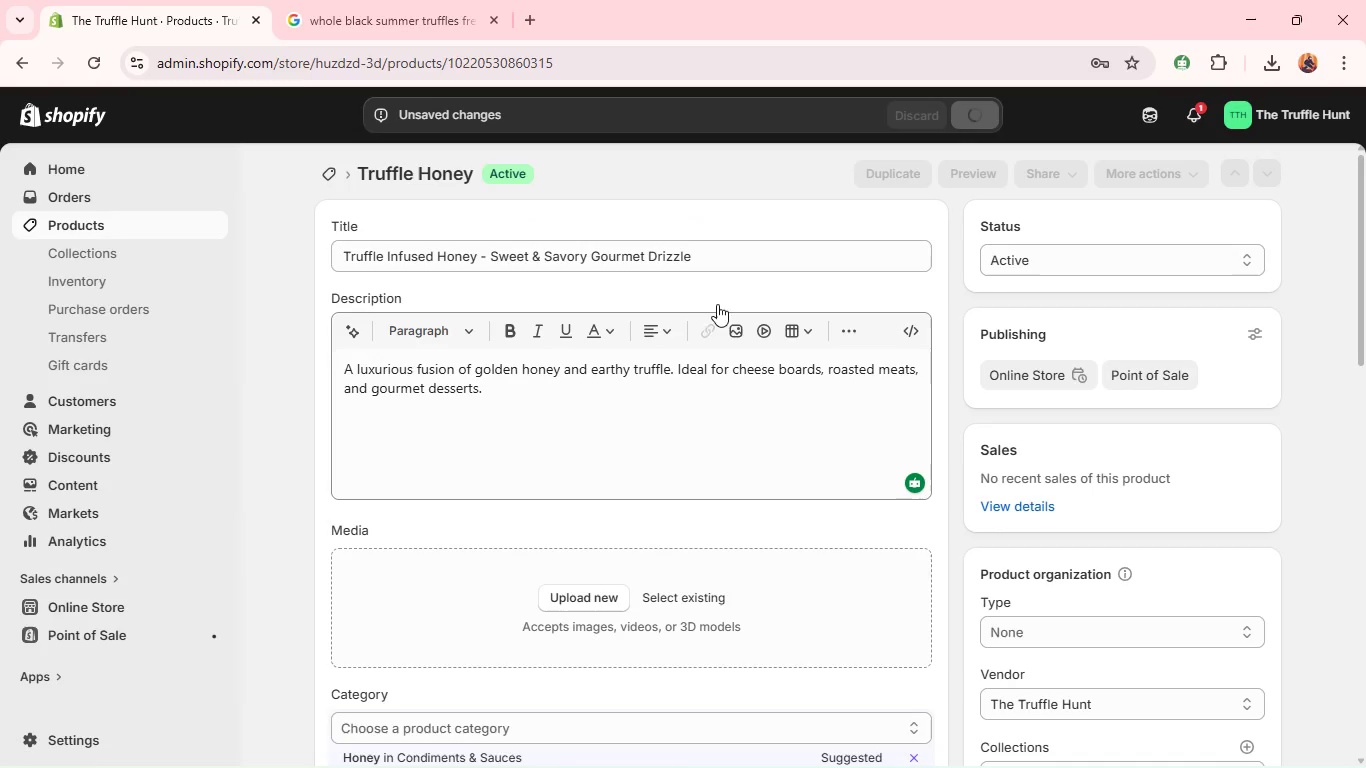 
key(Alt+Tab)
 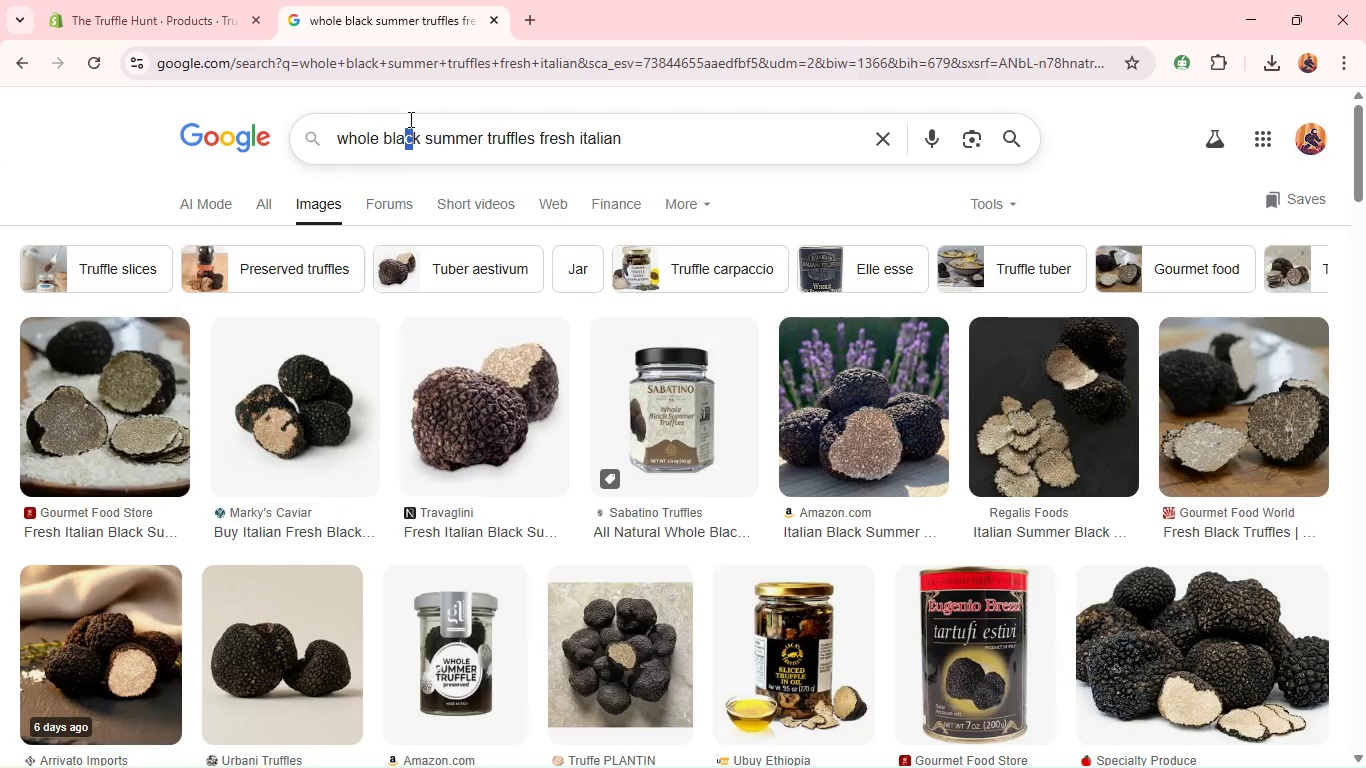 
key(Control+A)
 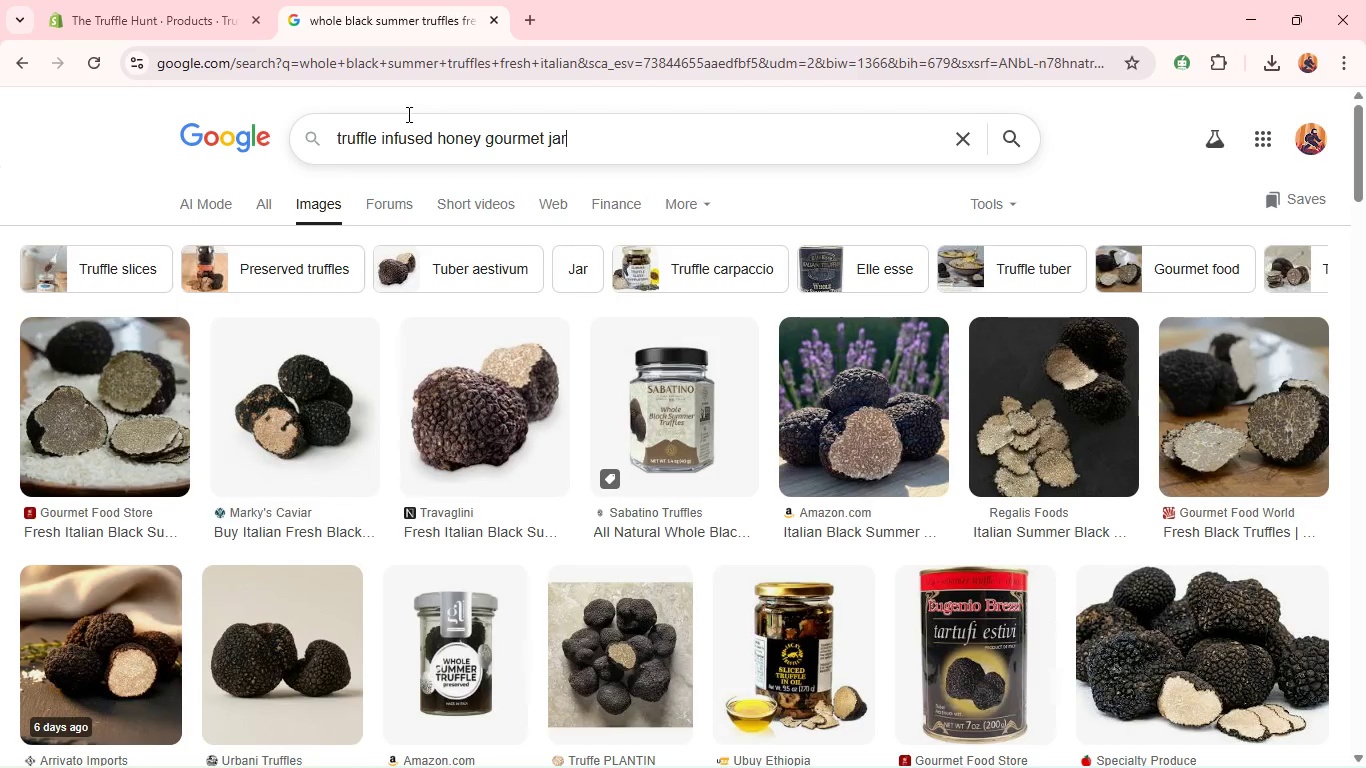 
key(Control+V)
 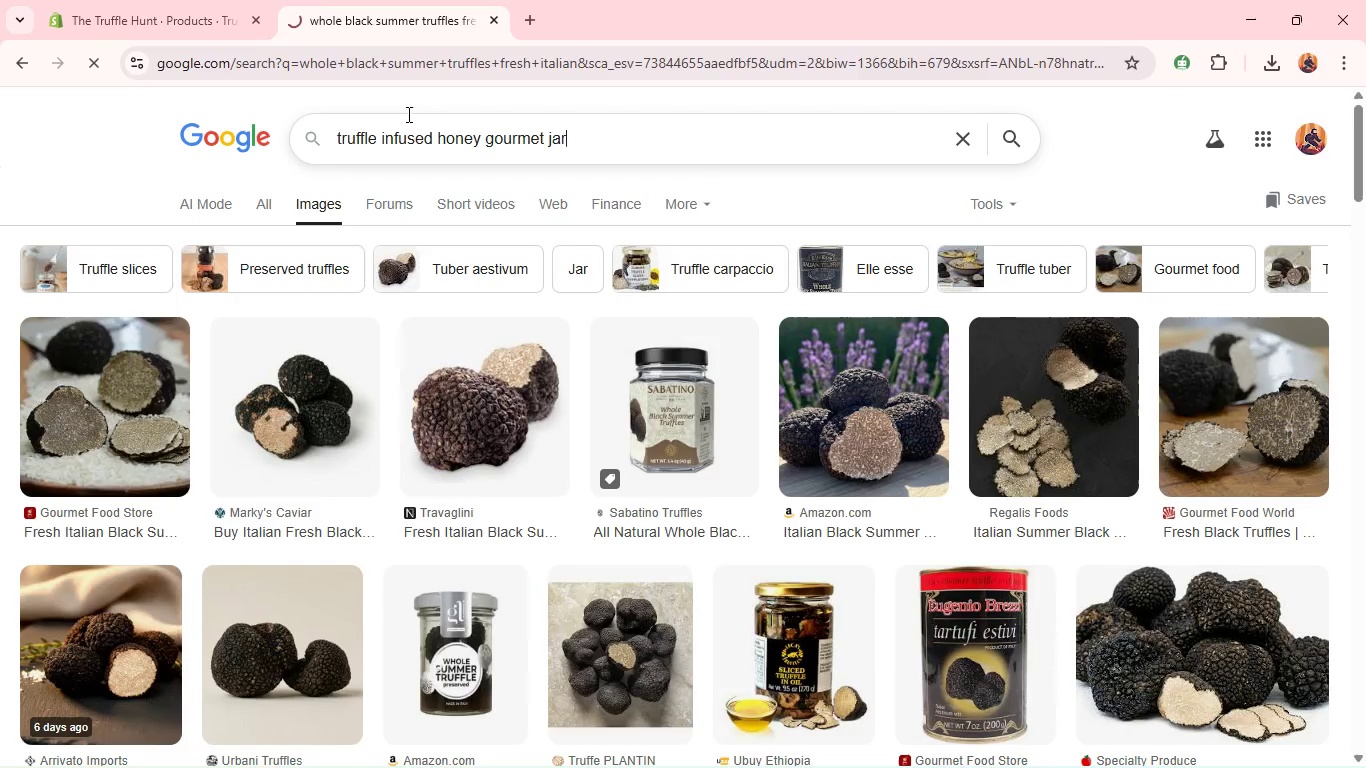 
key(Enter)
 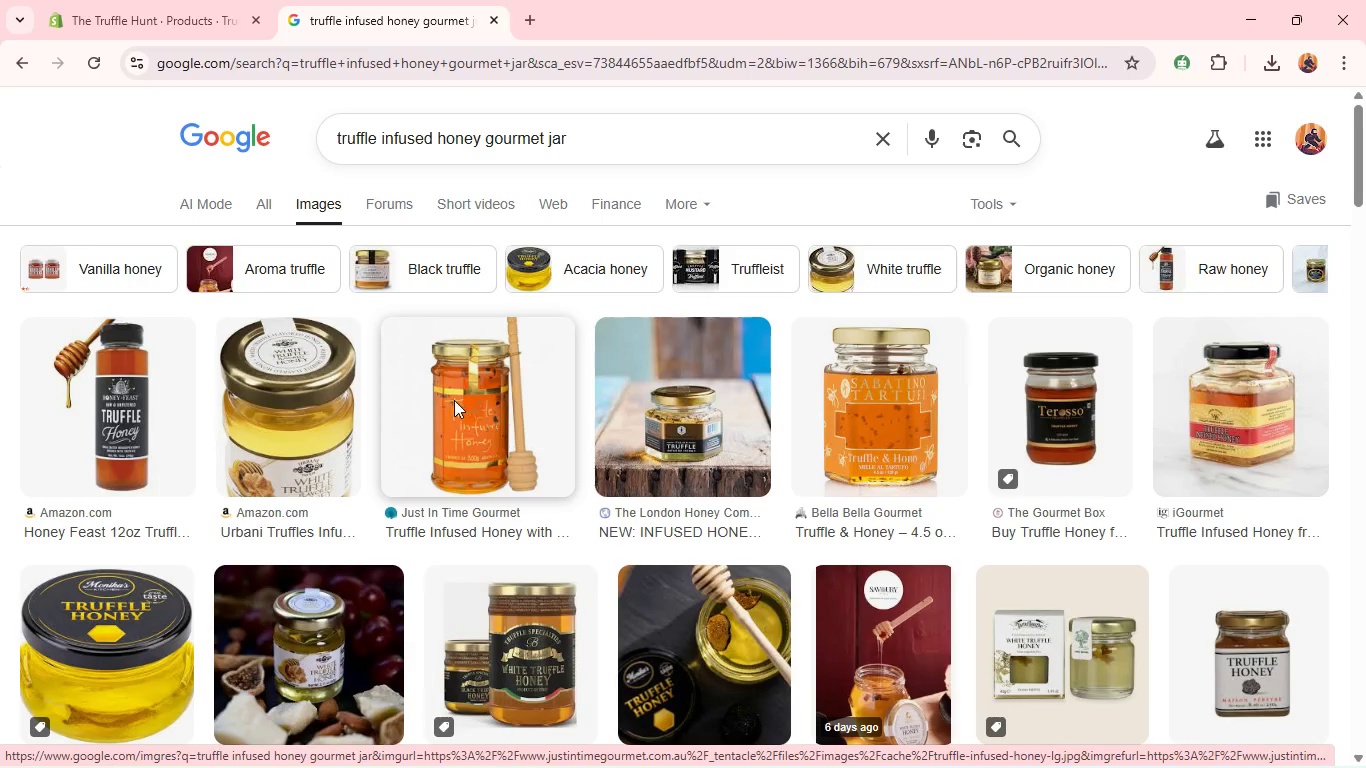 
wait(6.39)
 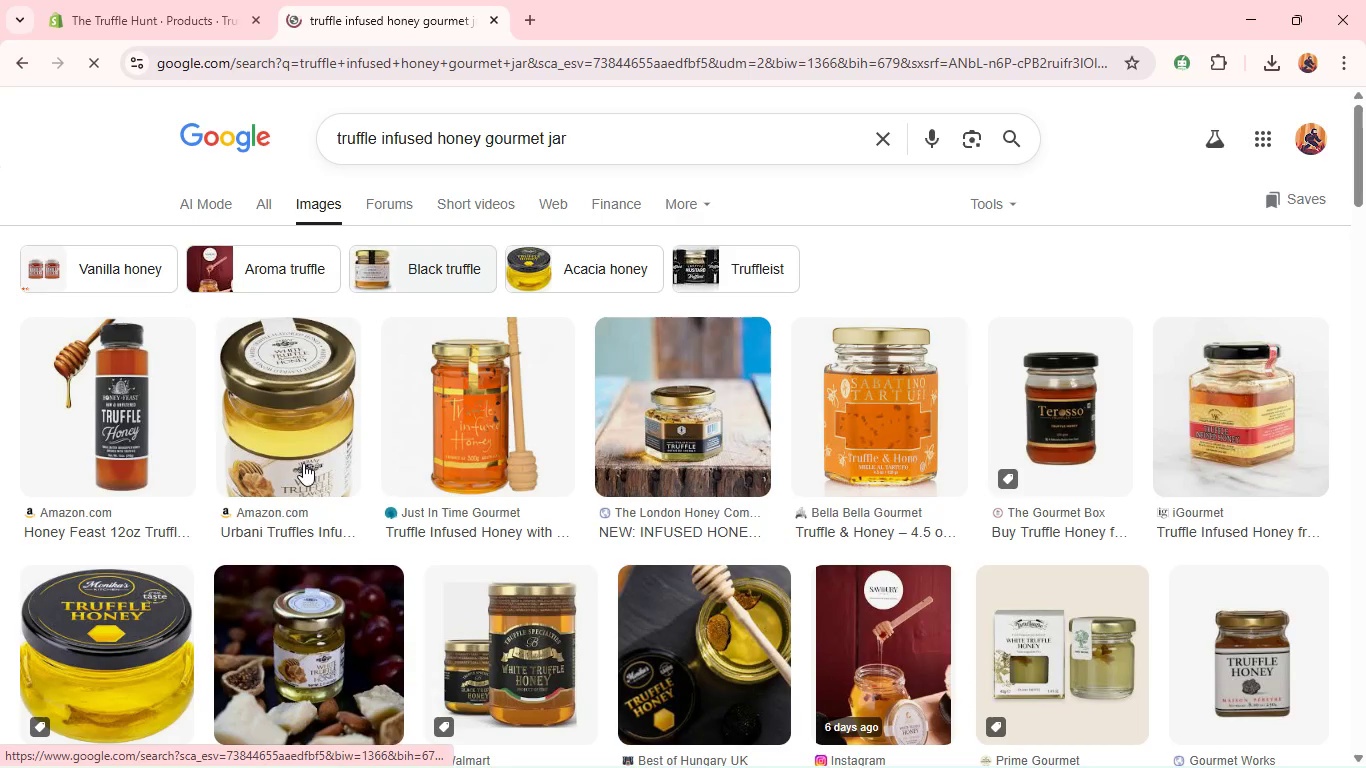 
scroll: coordinate [454, 395], scroll_direction: down, amount: 2.0
 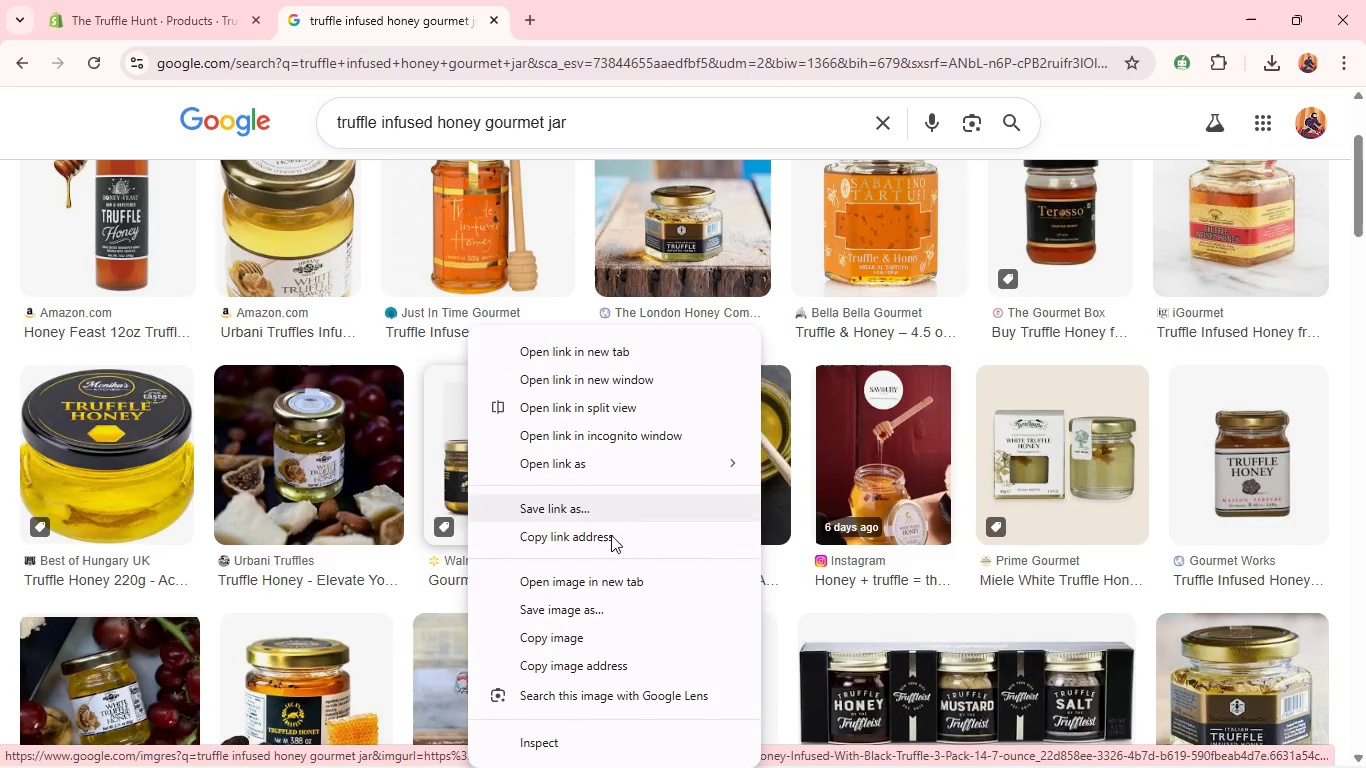 
right_click([468, 421])
 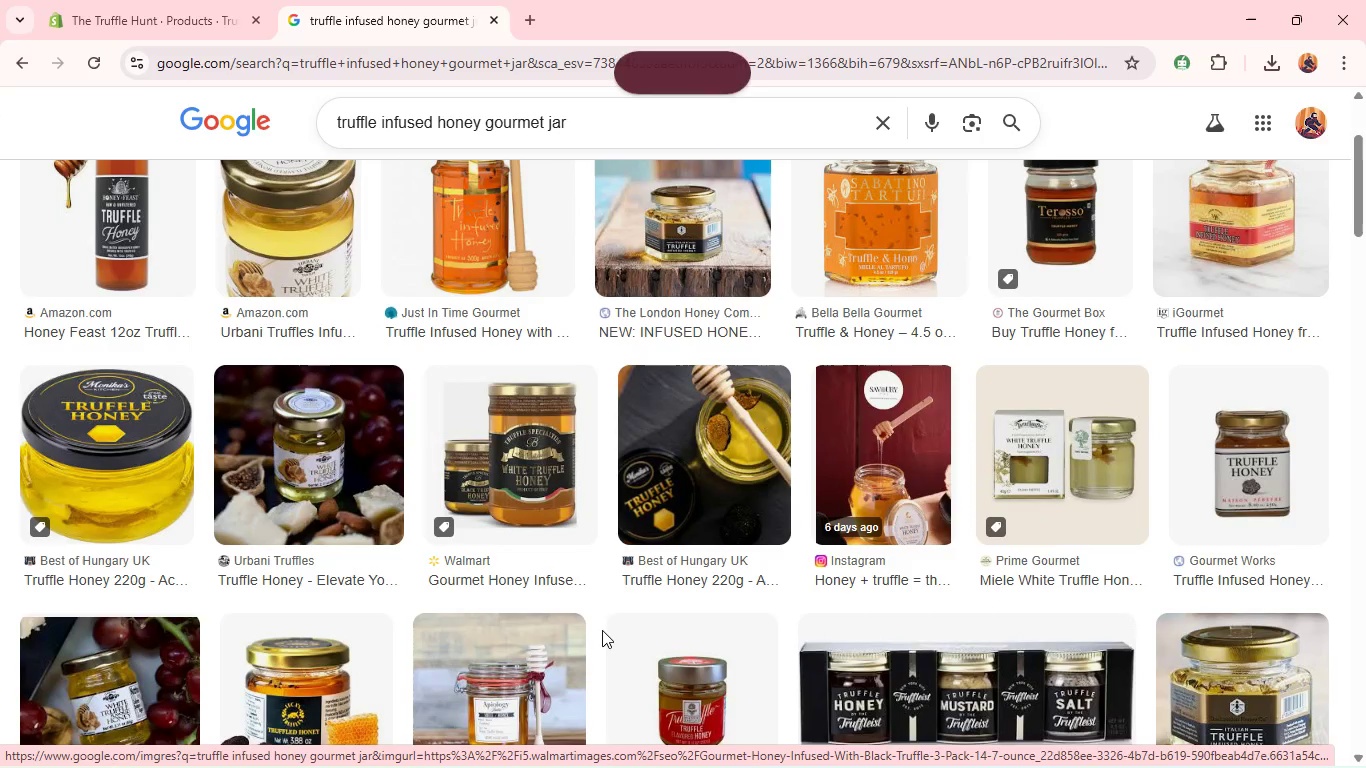 
left_click([602, 630])
 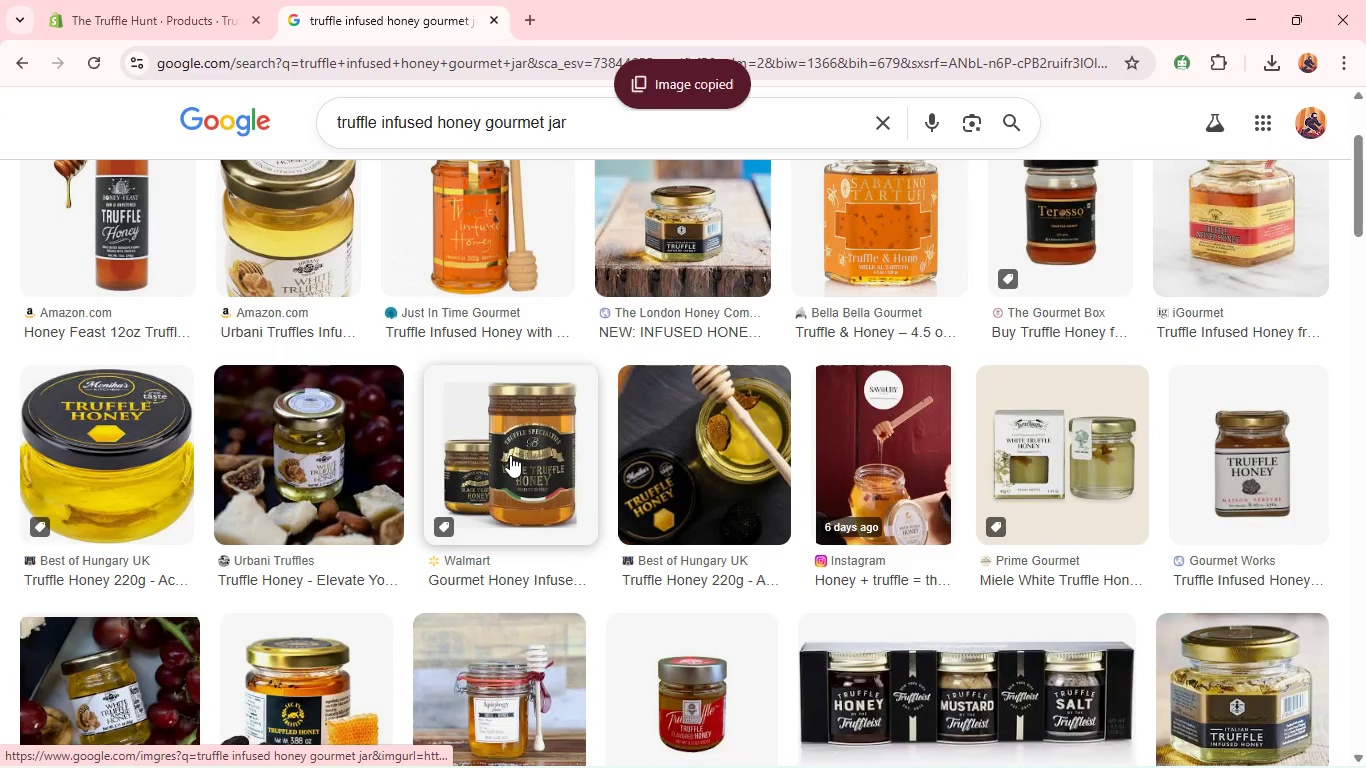 
right_click([510, 455])
 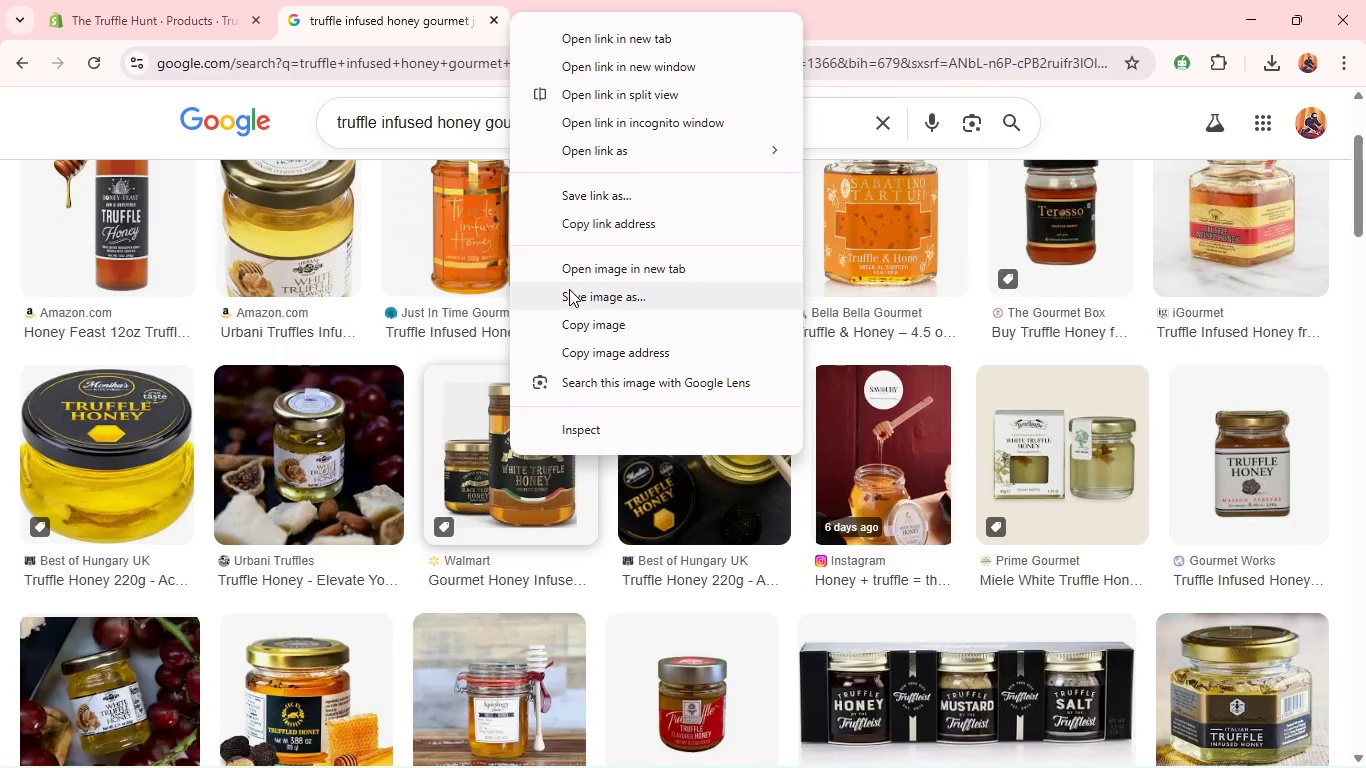 
left_click([569, 289])
 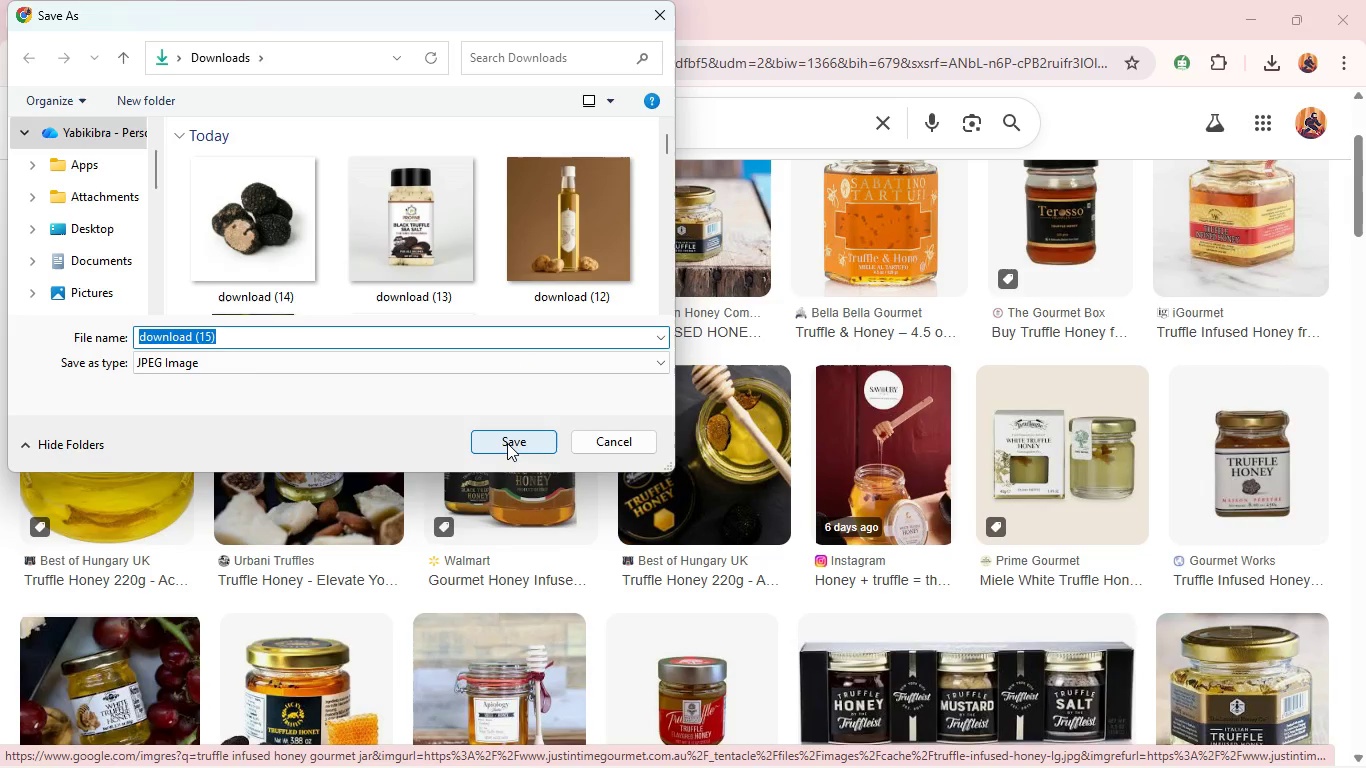 
left_click([508, 443])
 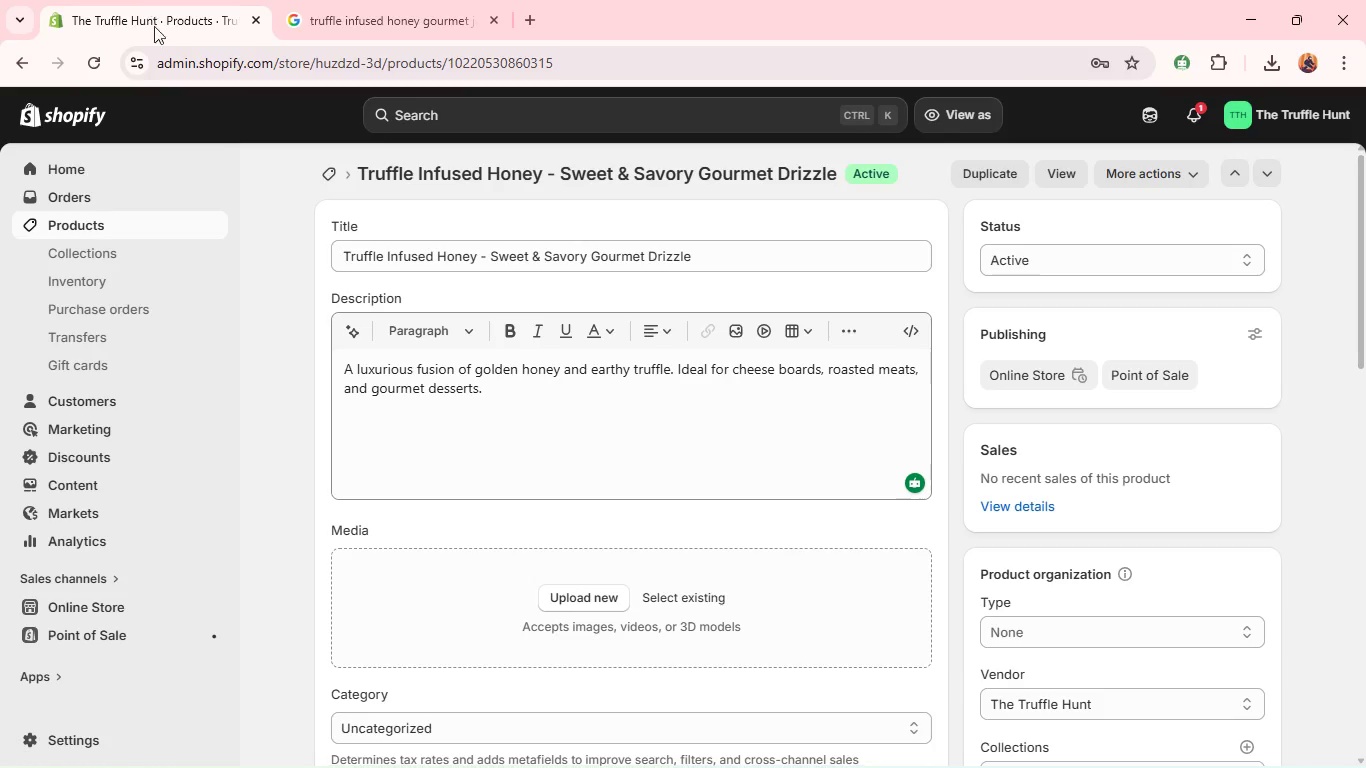 
left_click([150, 0])
 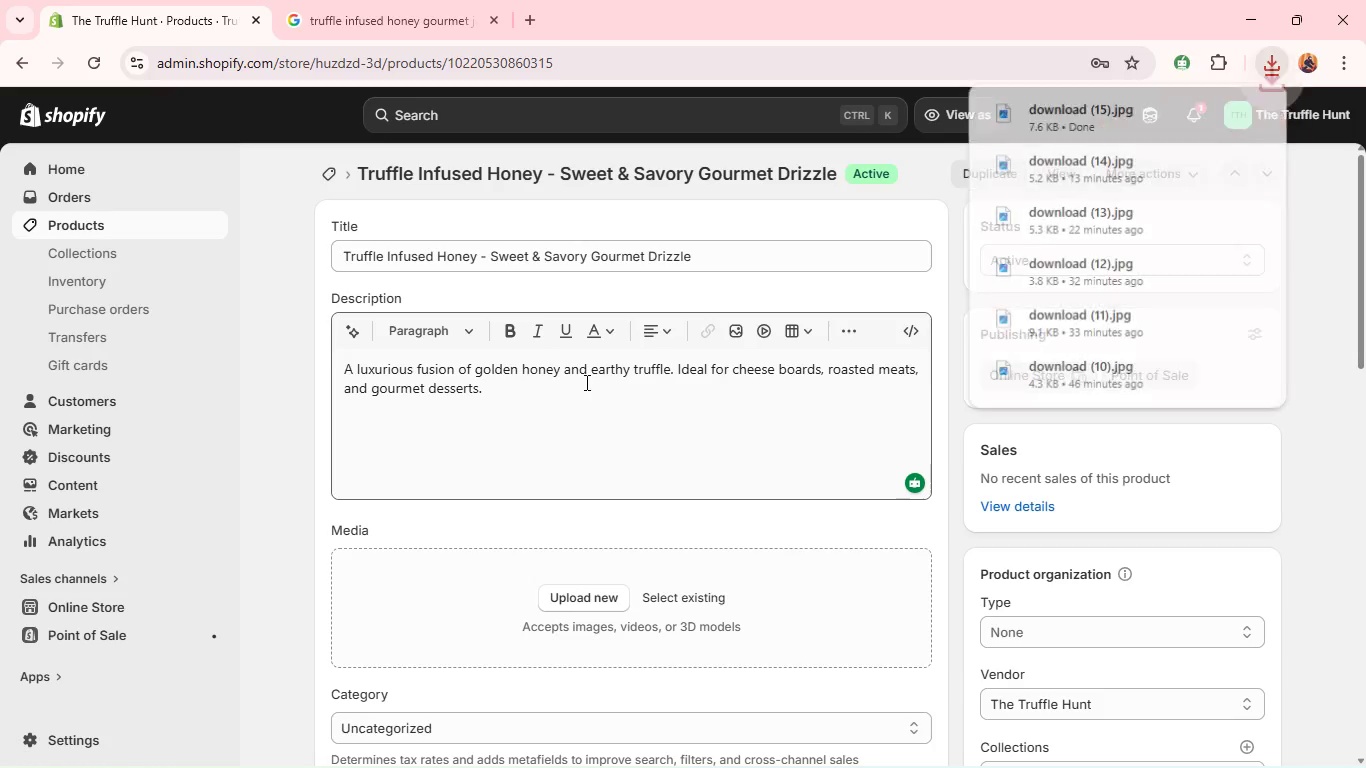 
scroll: coordinate [589, 385], scroll_direction: down, amount: 1.0
 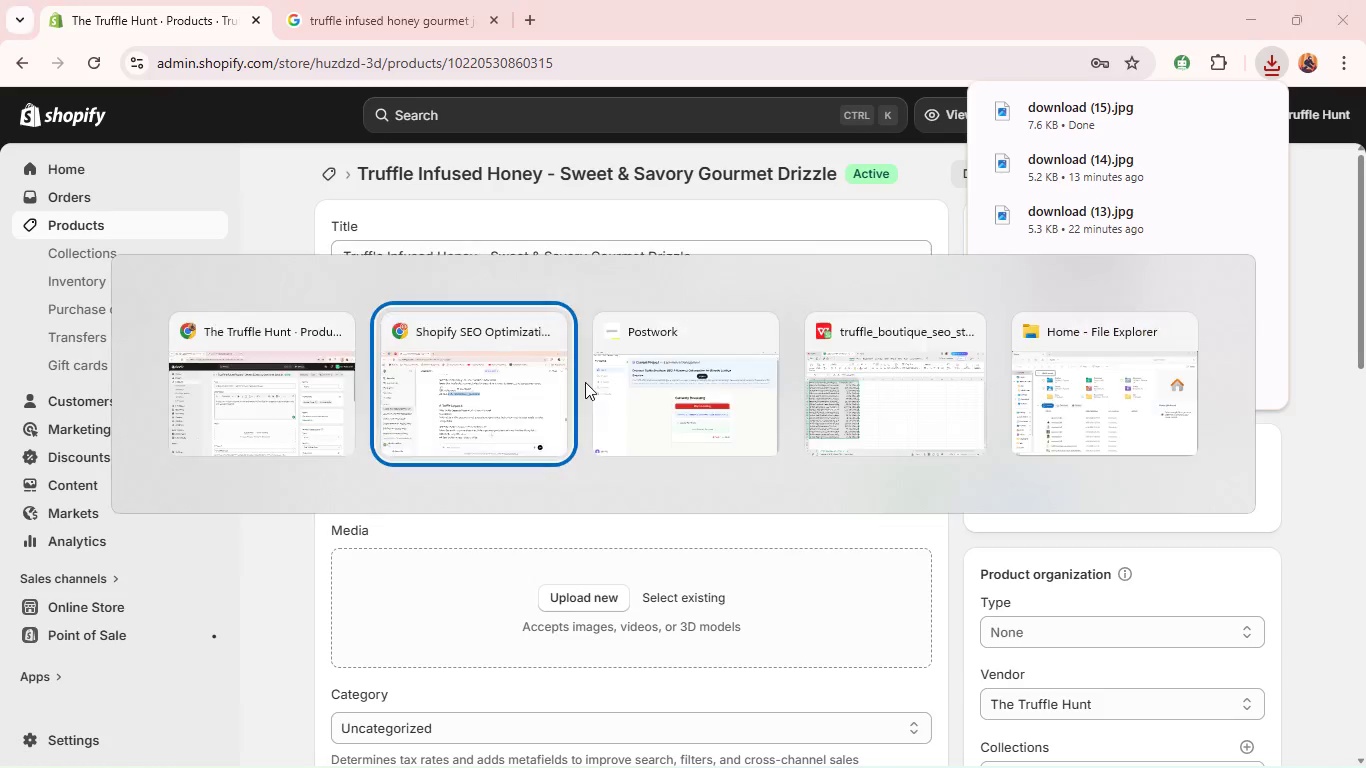 
key(Alt+Tab)
 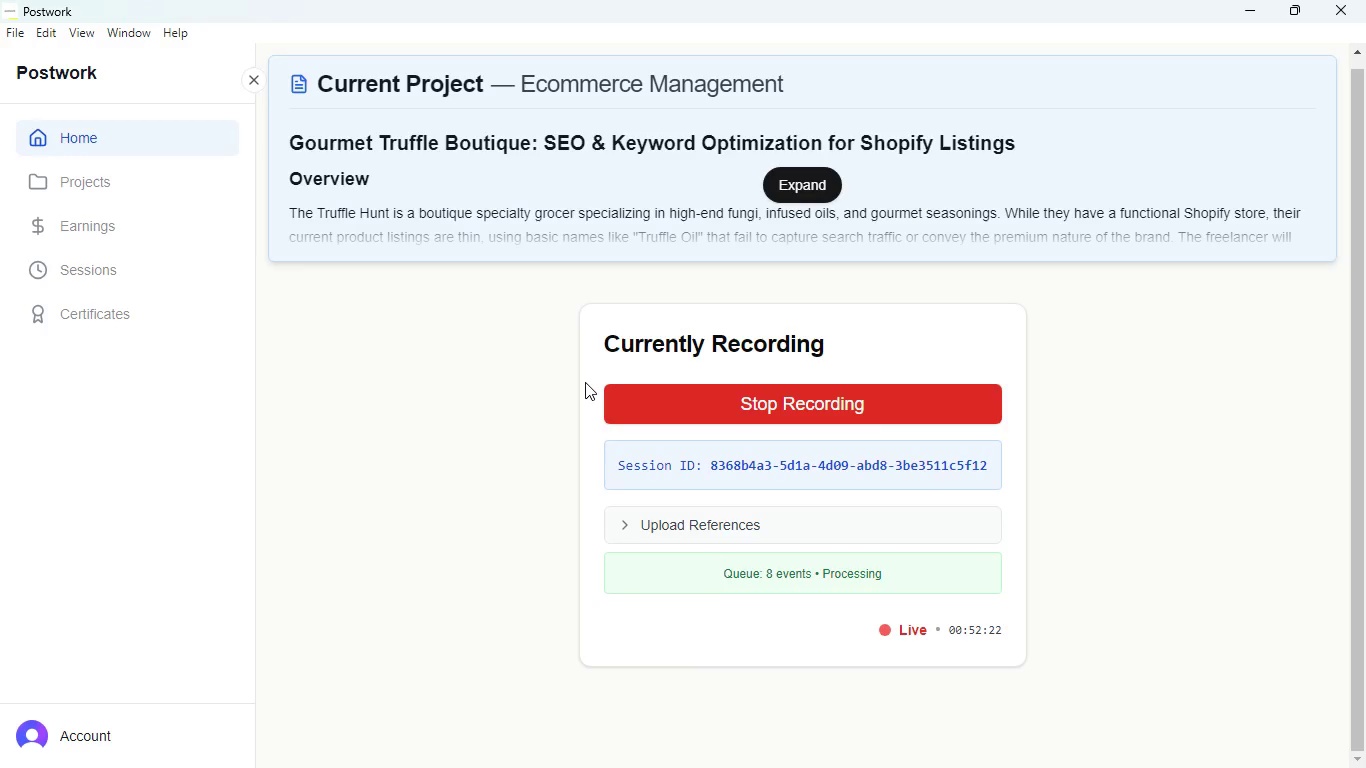 
key(Alt+Tab)